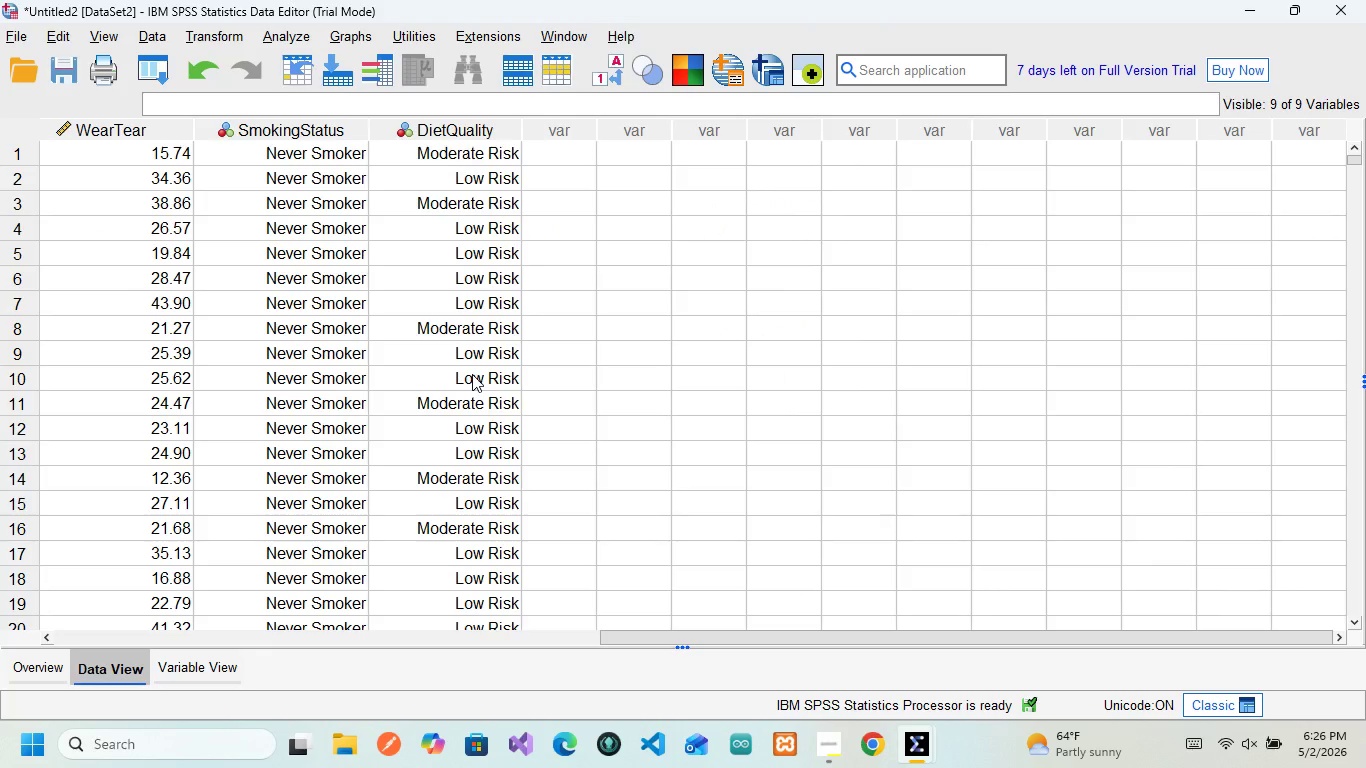 
scroll: coordinate [447, 506], scroll_direction: down, amount: 20.0
 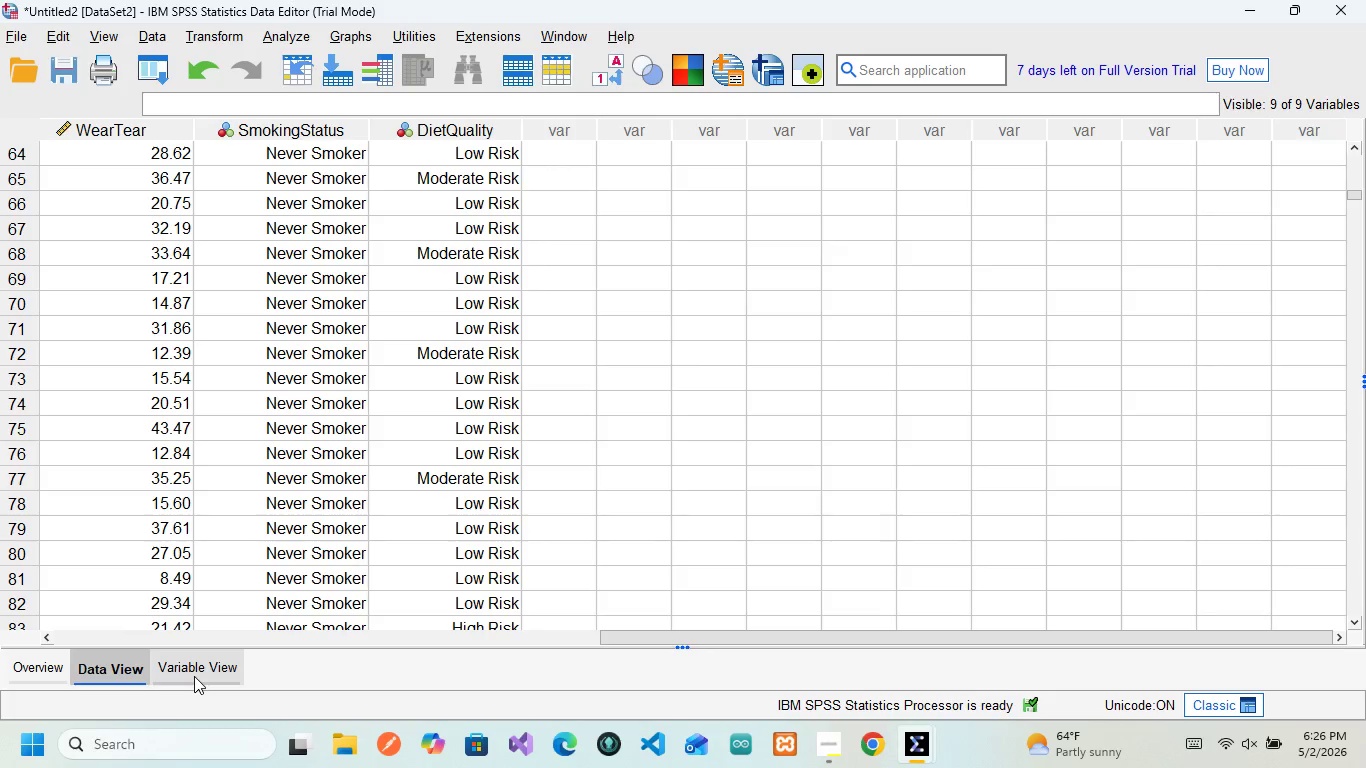 
left_click([194, 676])
 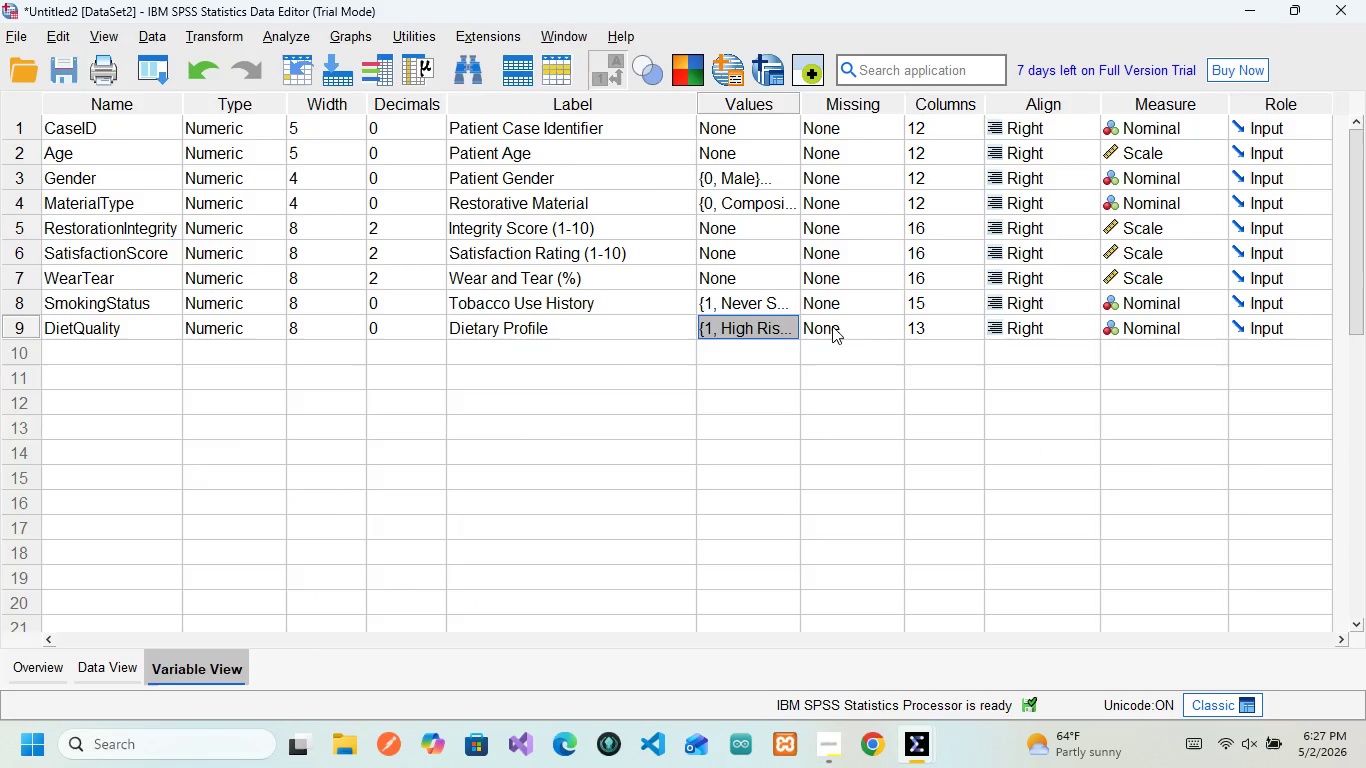 
left_click([795, 313])
 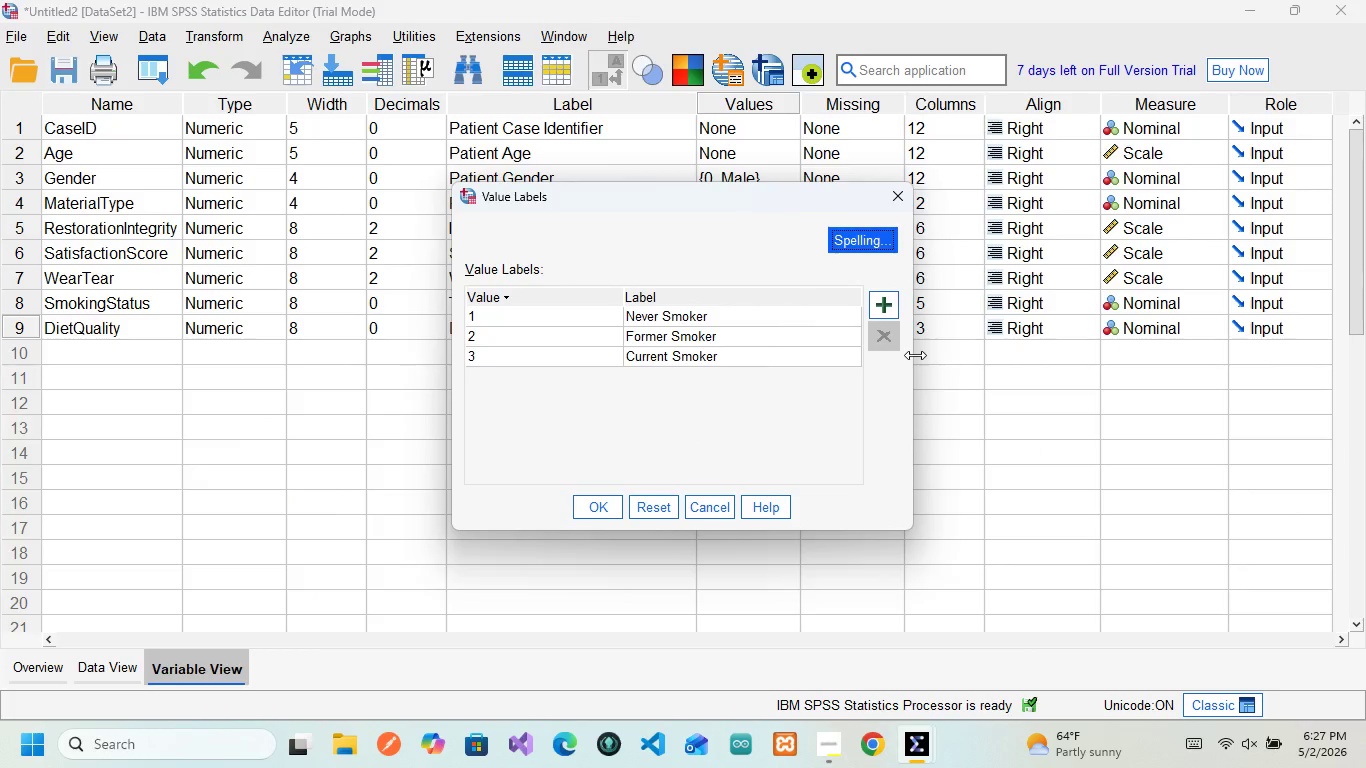 
wait(9.45)
 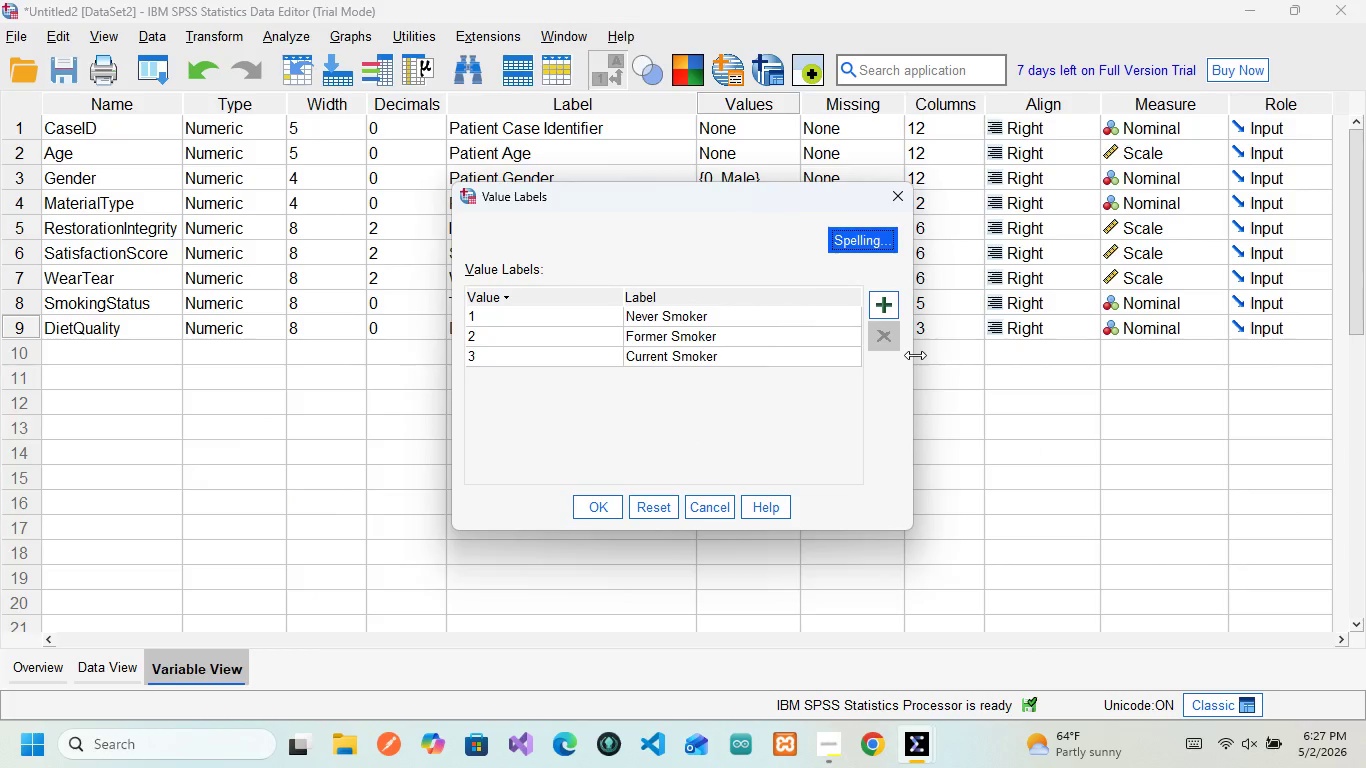 
left_click([895, 196])
 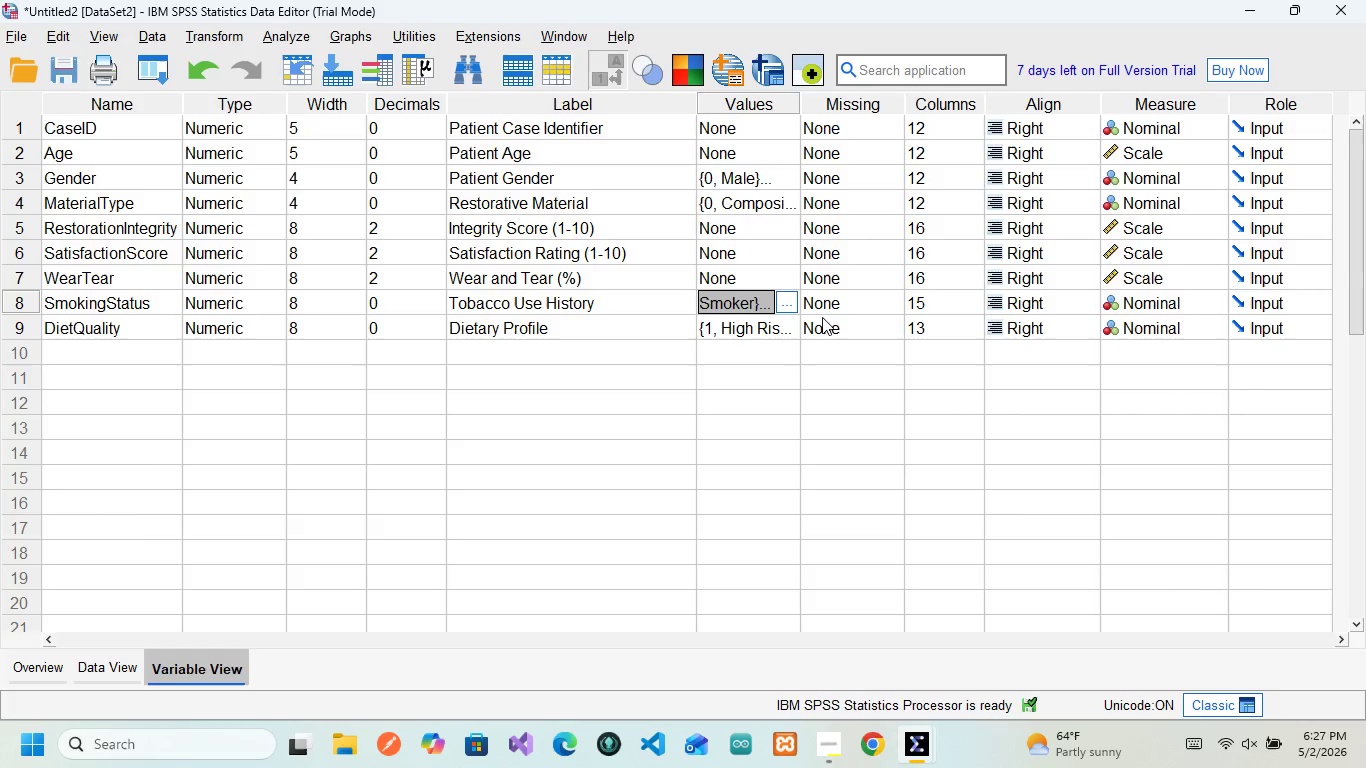 
wait(14.89)
 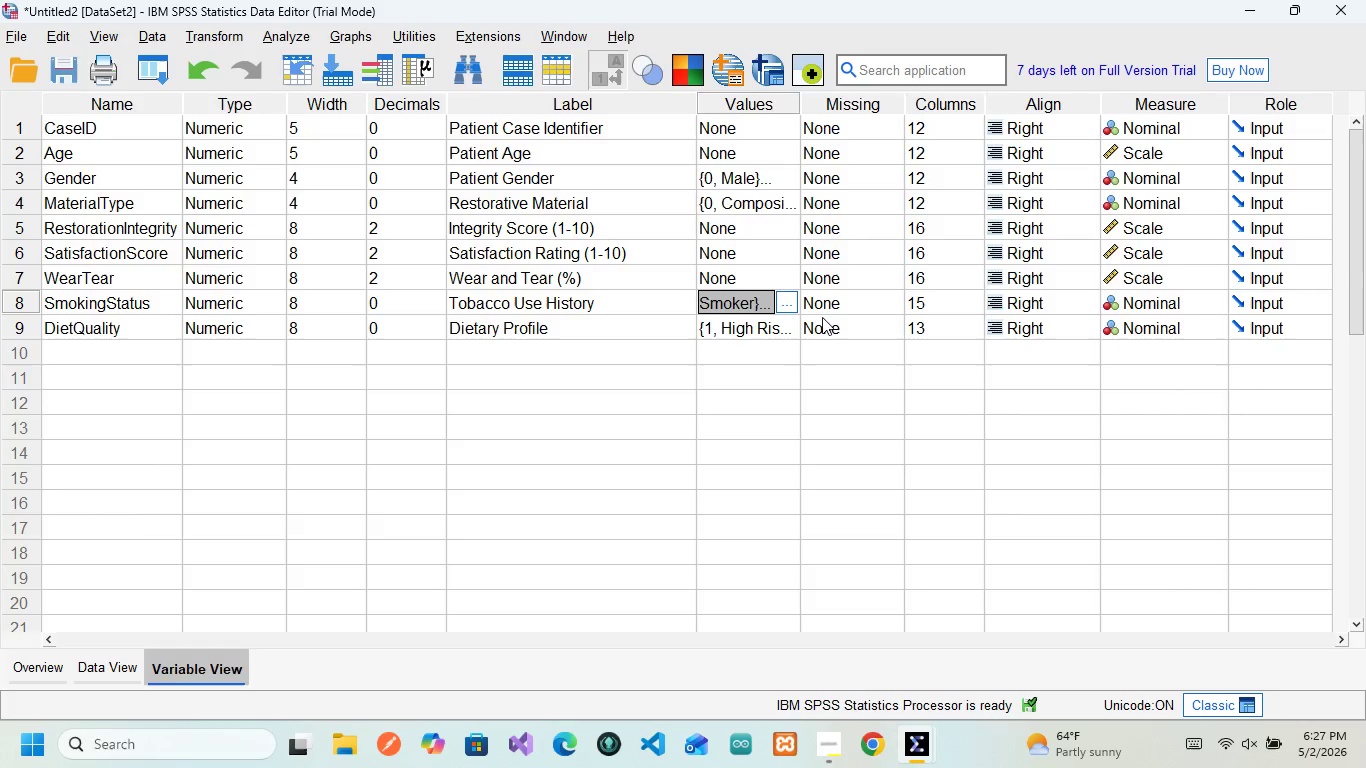 
left_click([205, 40])
 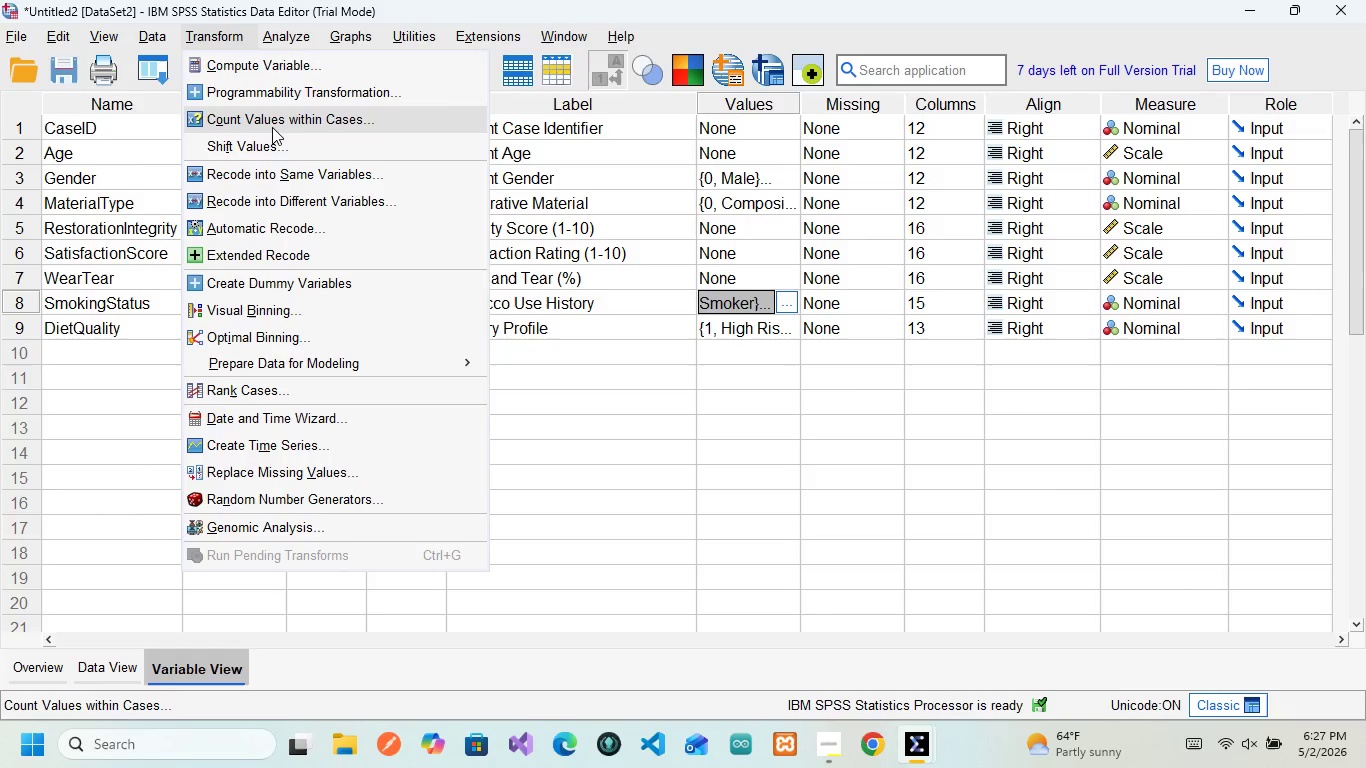 
left_click([253, 201])
 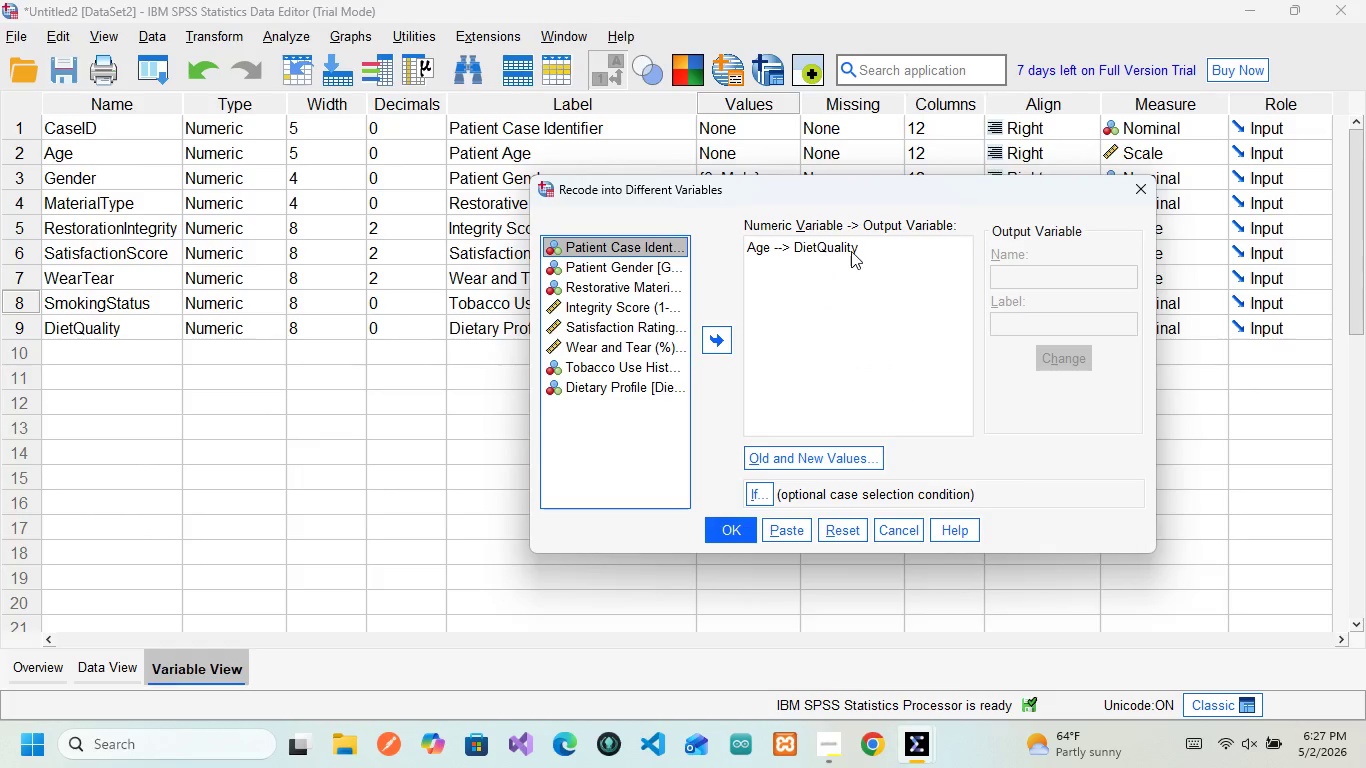 
left_click([851, 251])
 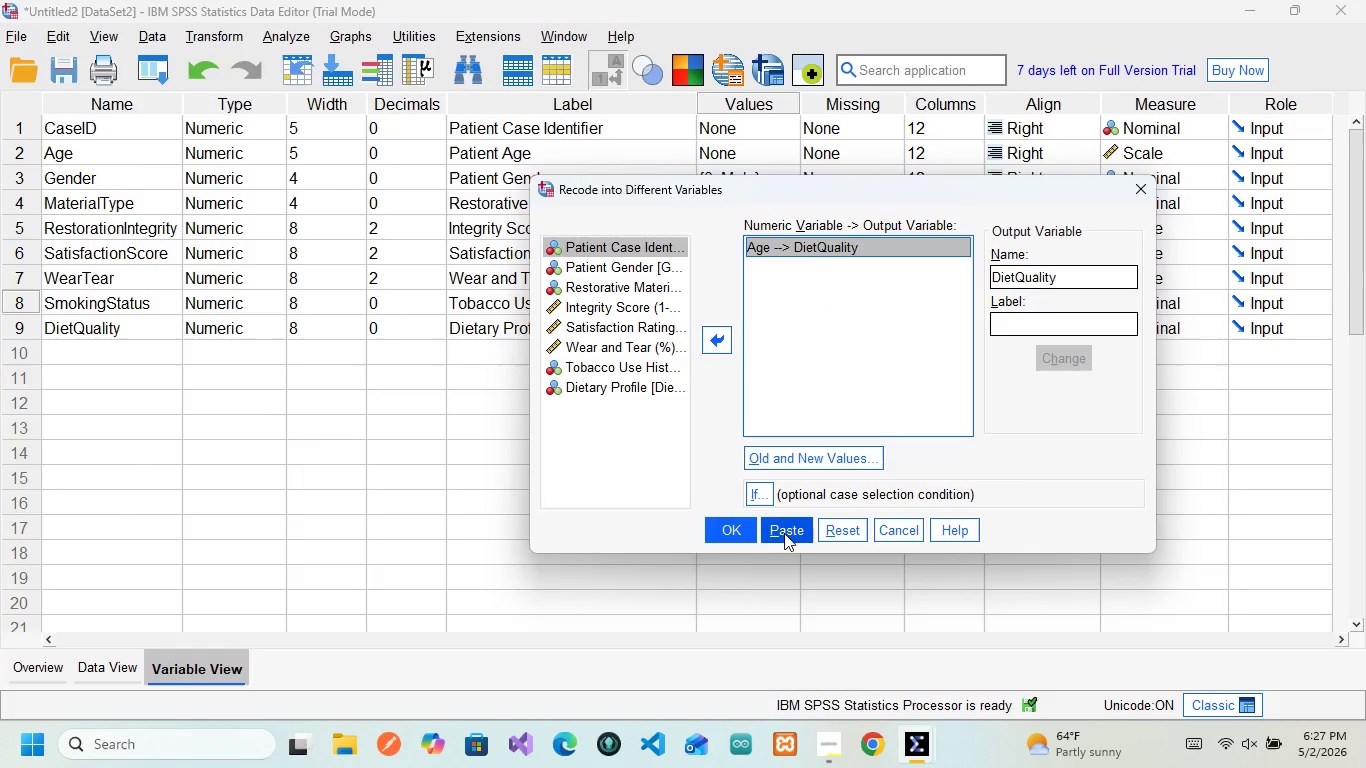 
left_click([853, 534])
 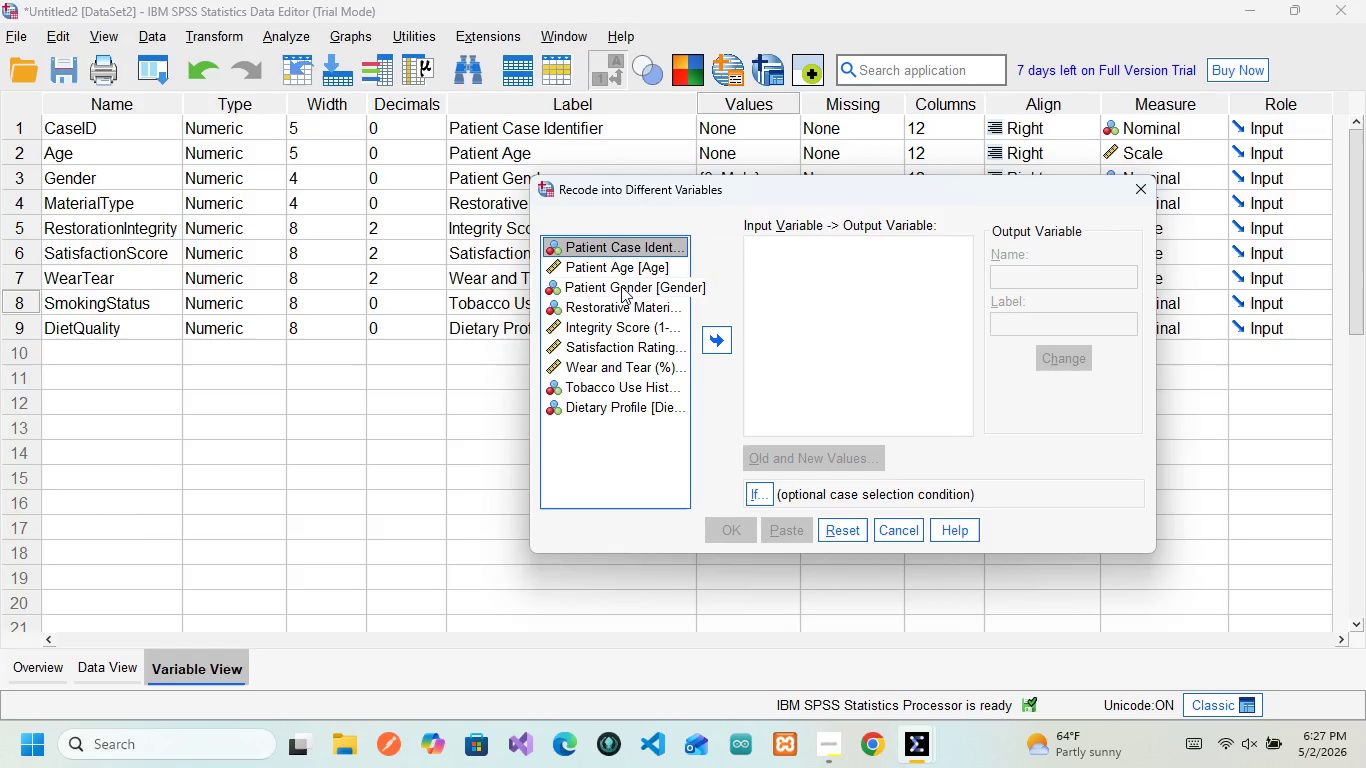 
wait(10.27)
 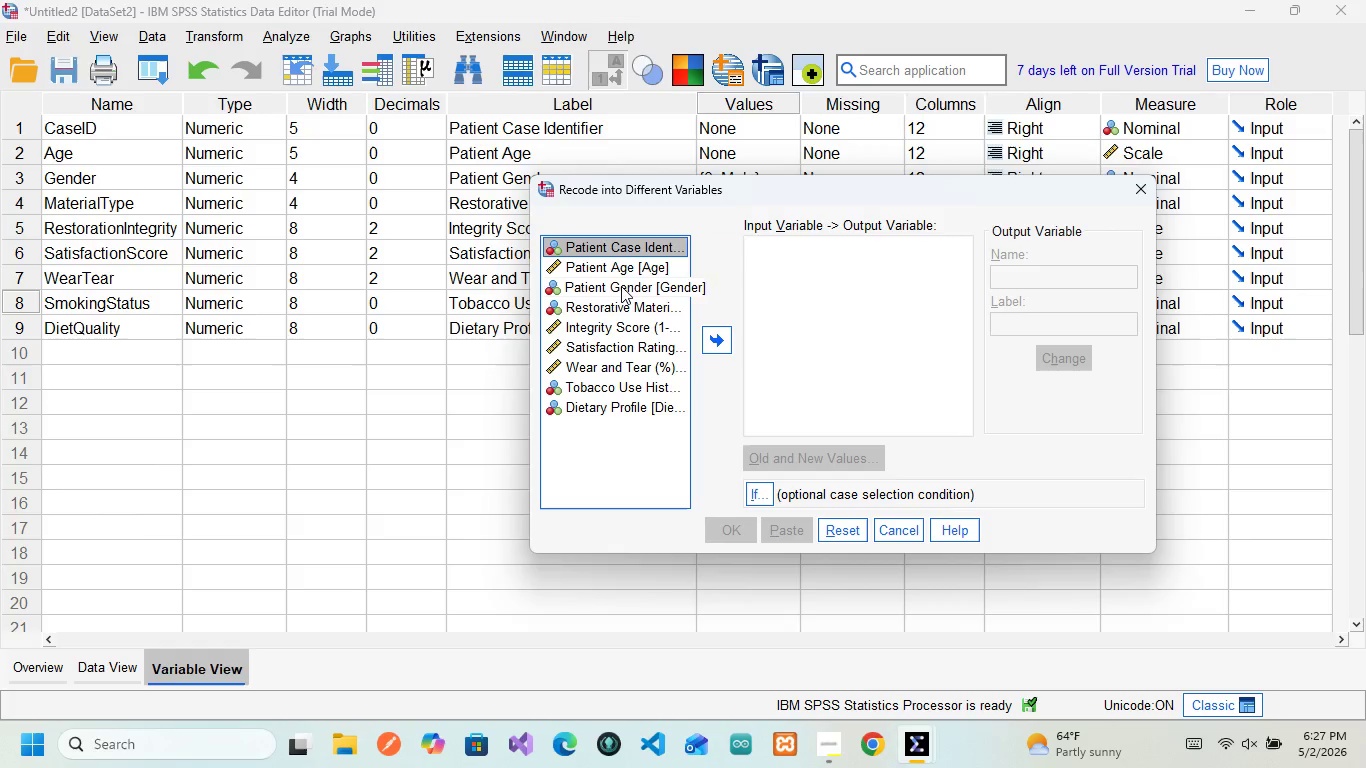 
left_click([603, 240])
 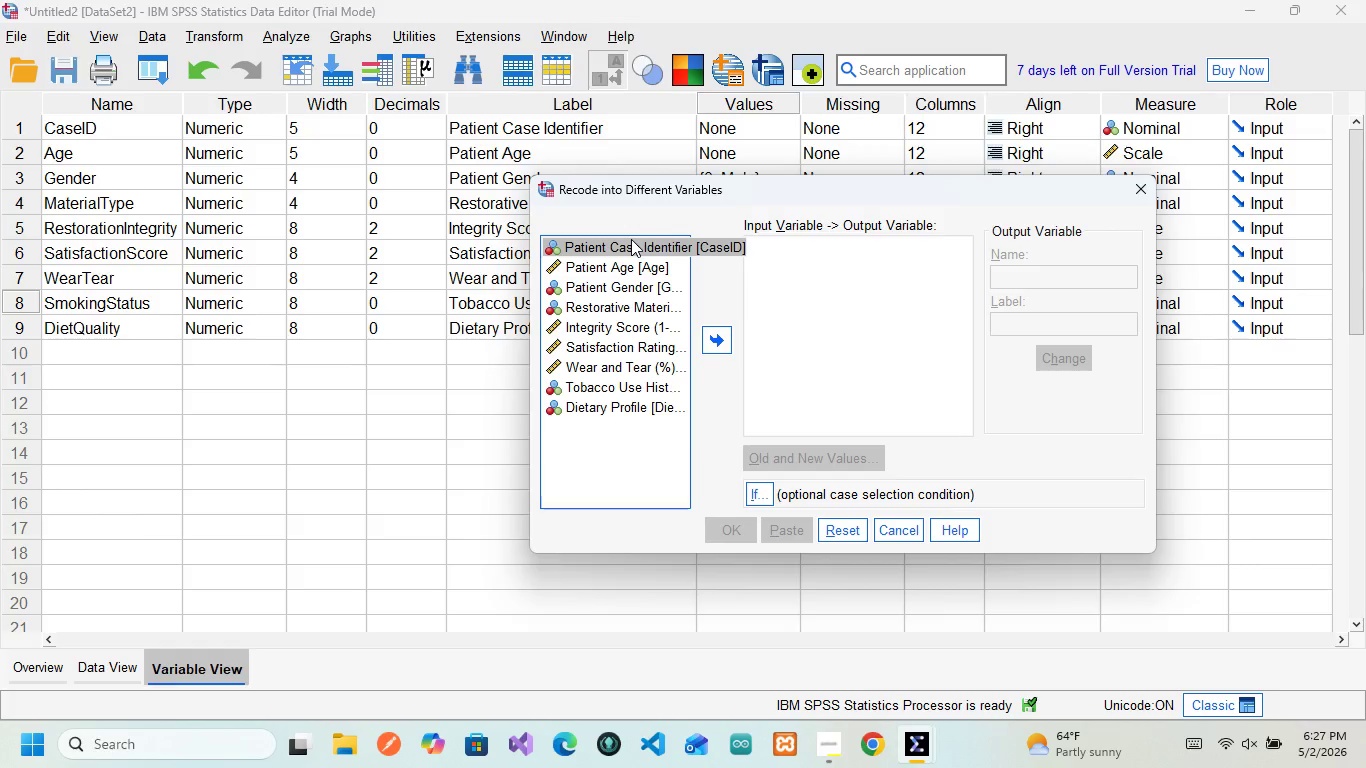 
wait(7.58)
 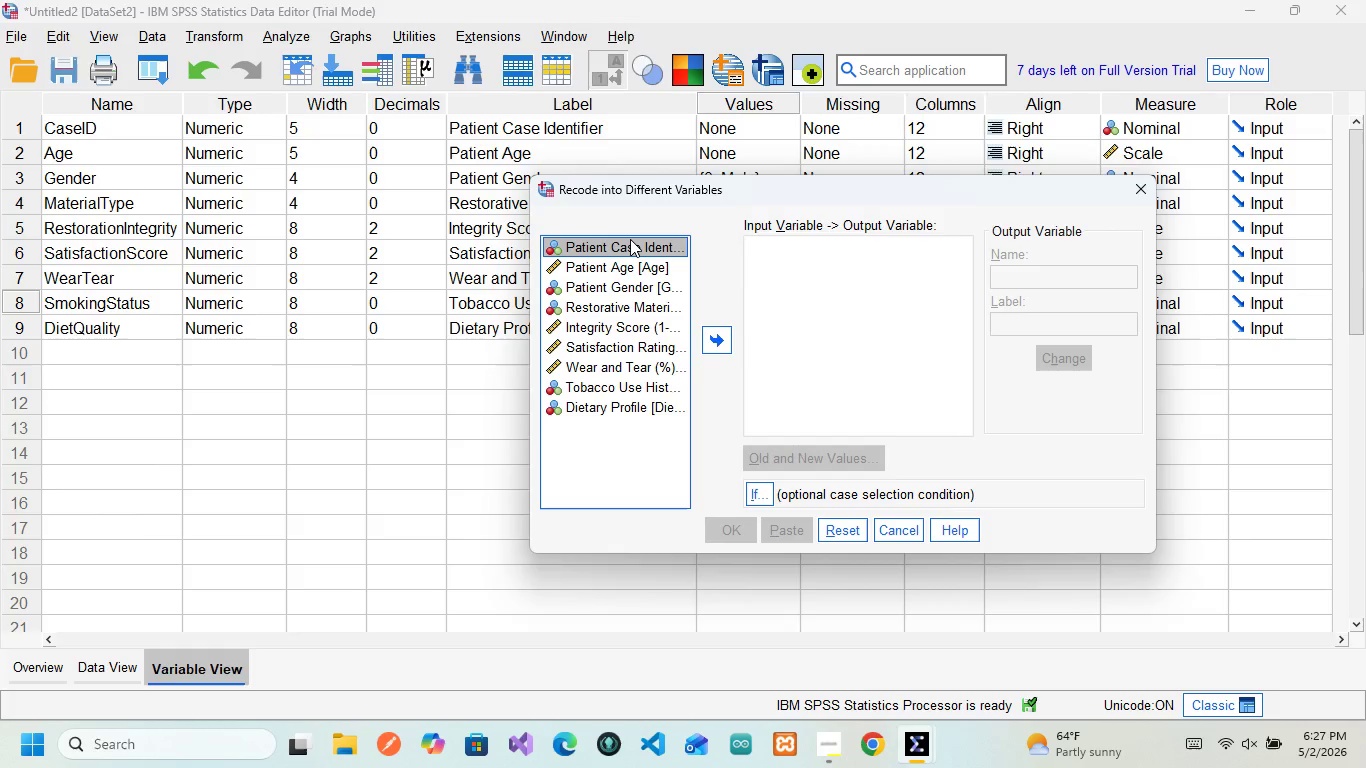 
left_click([635, 242])
 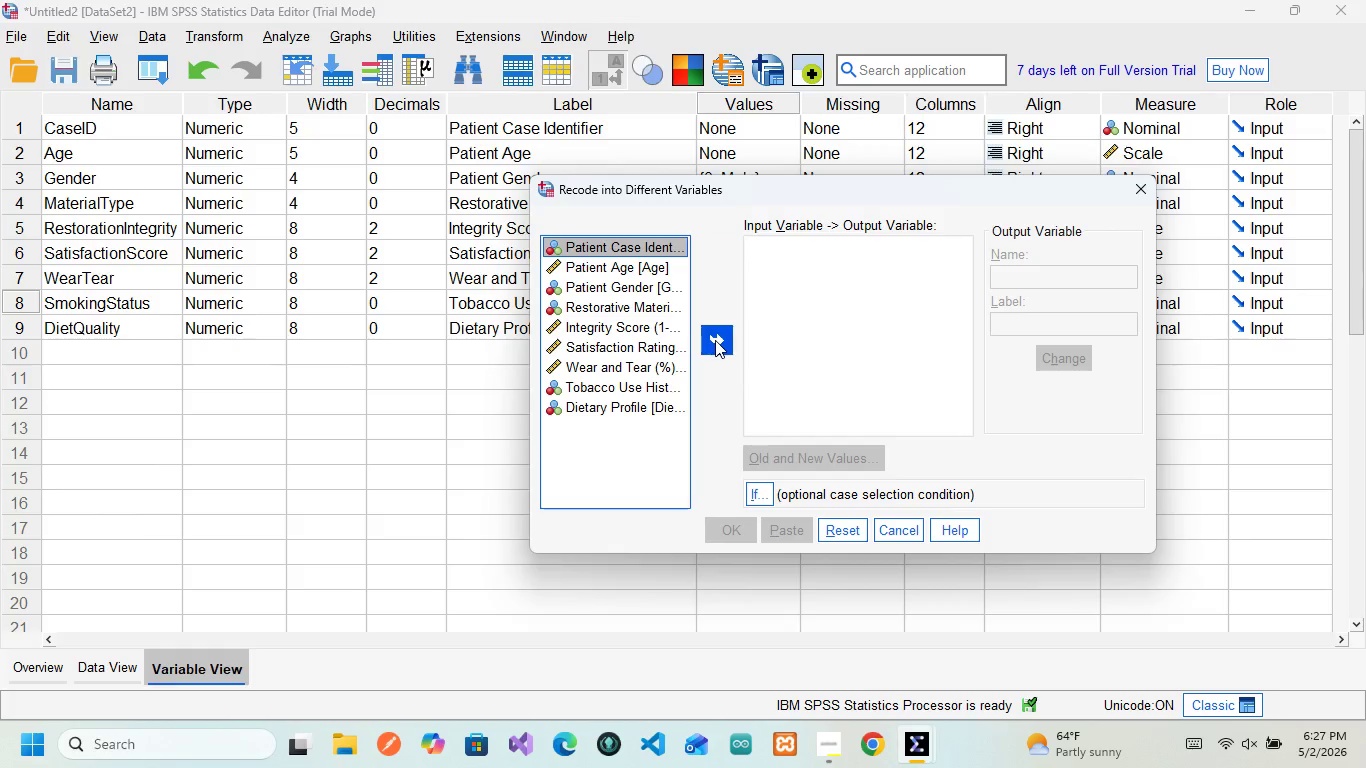 
left_click([715, 340])
 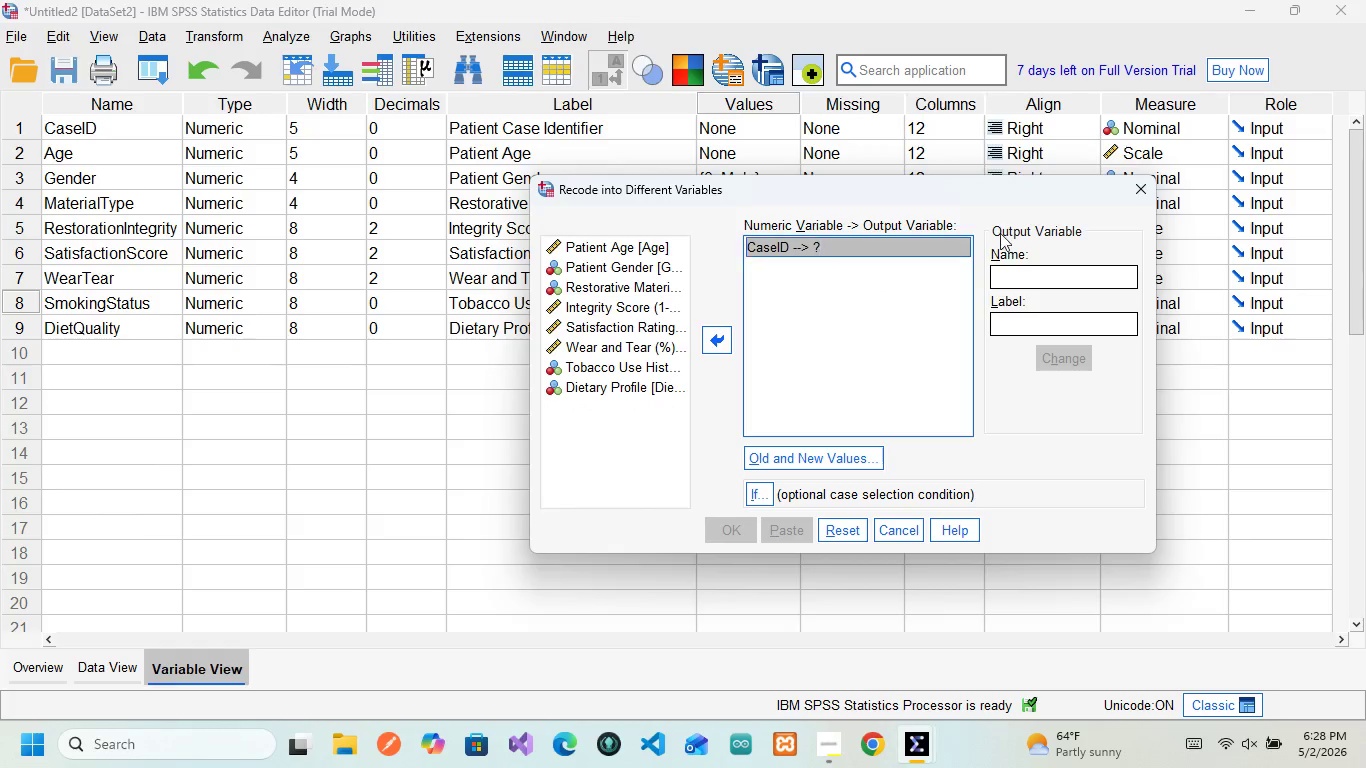 
wait(6.26)
 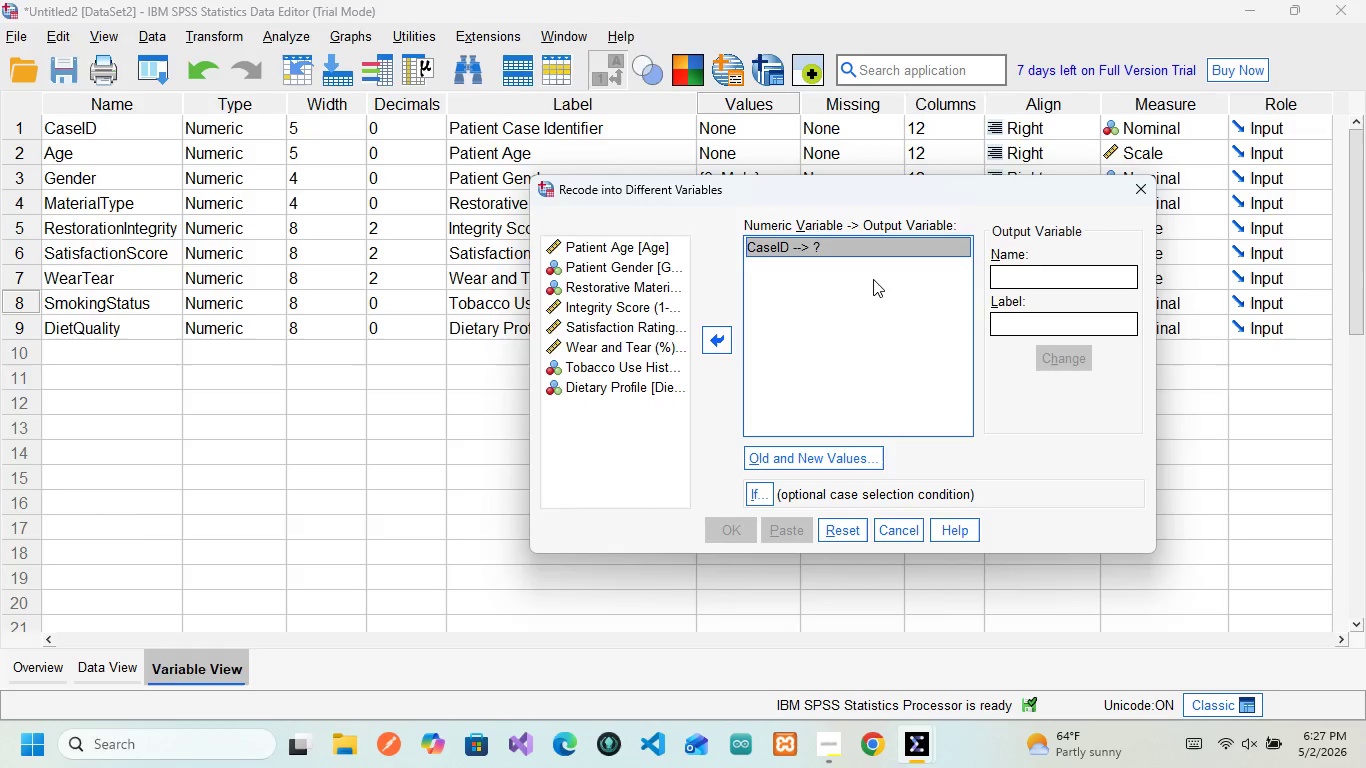 
double_click([1042, 268])
 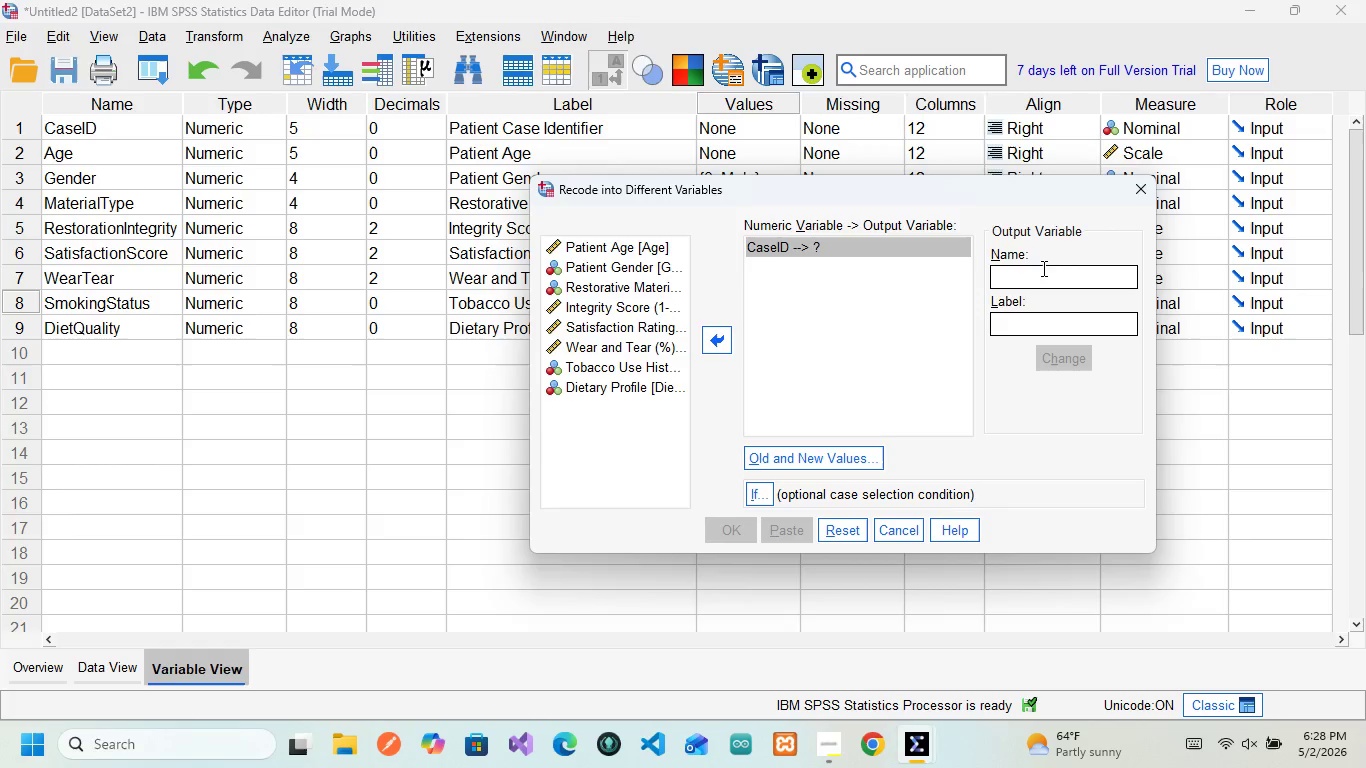 
type(Bruxism)
 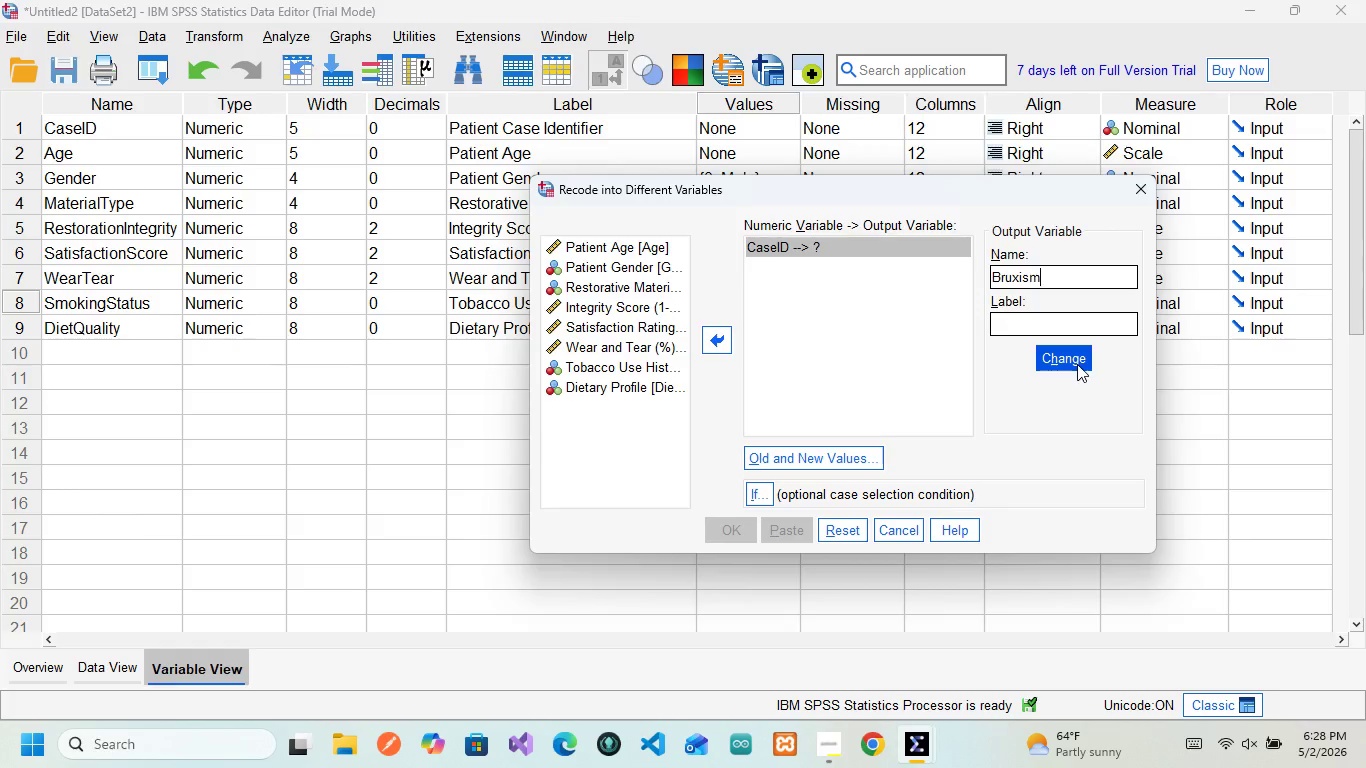 
wait(6.48)
 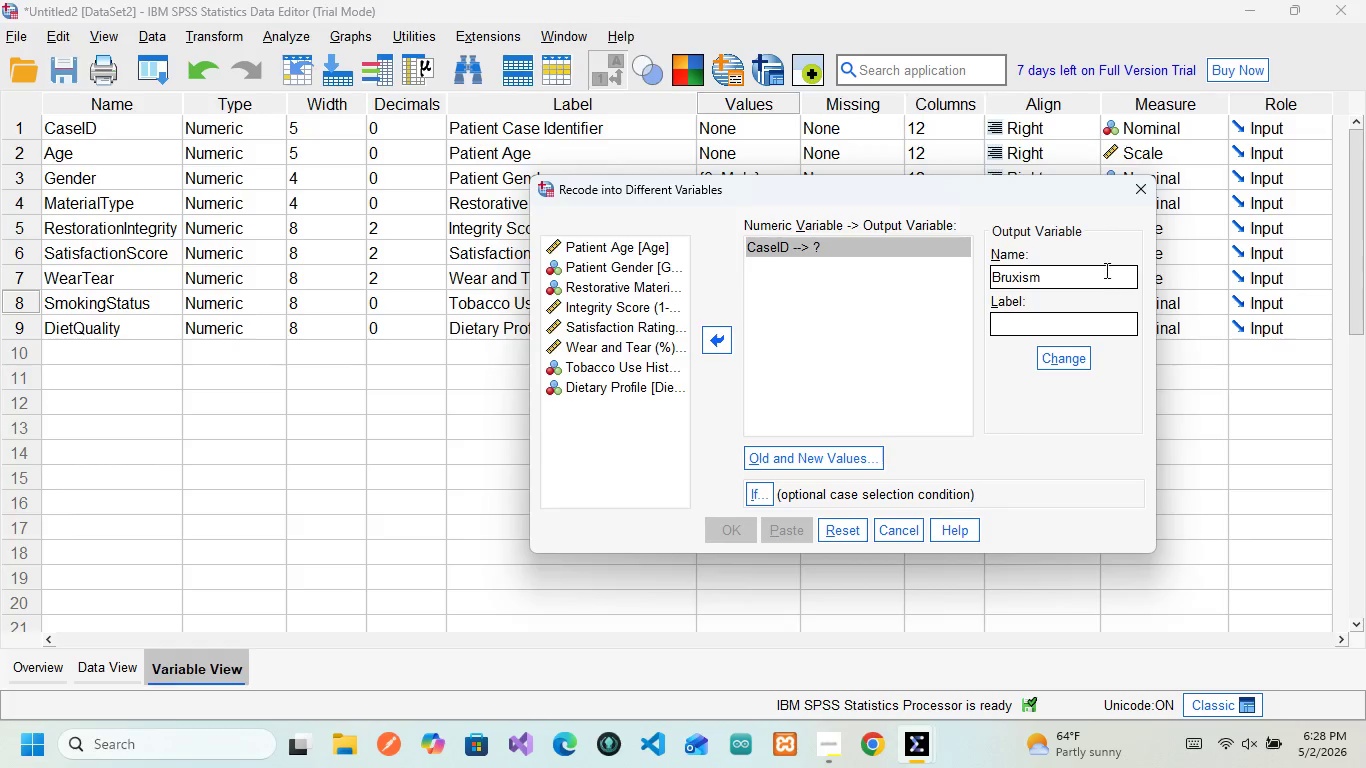 
left_click([1055, 360])
 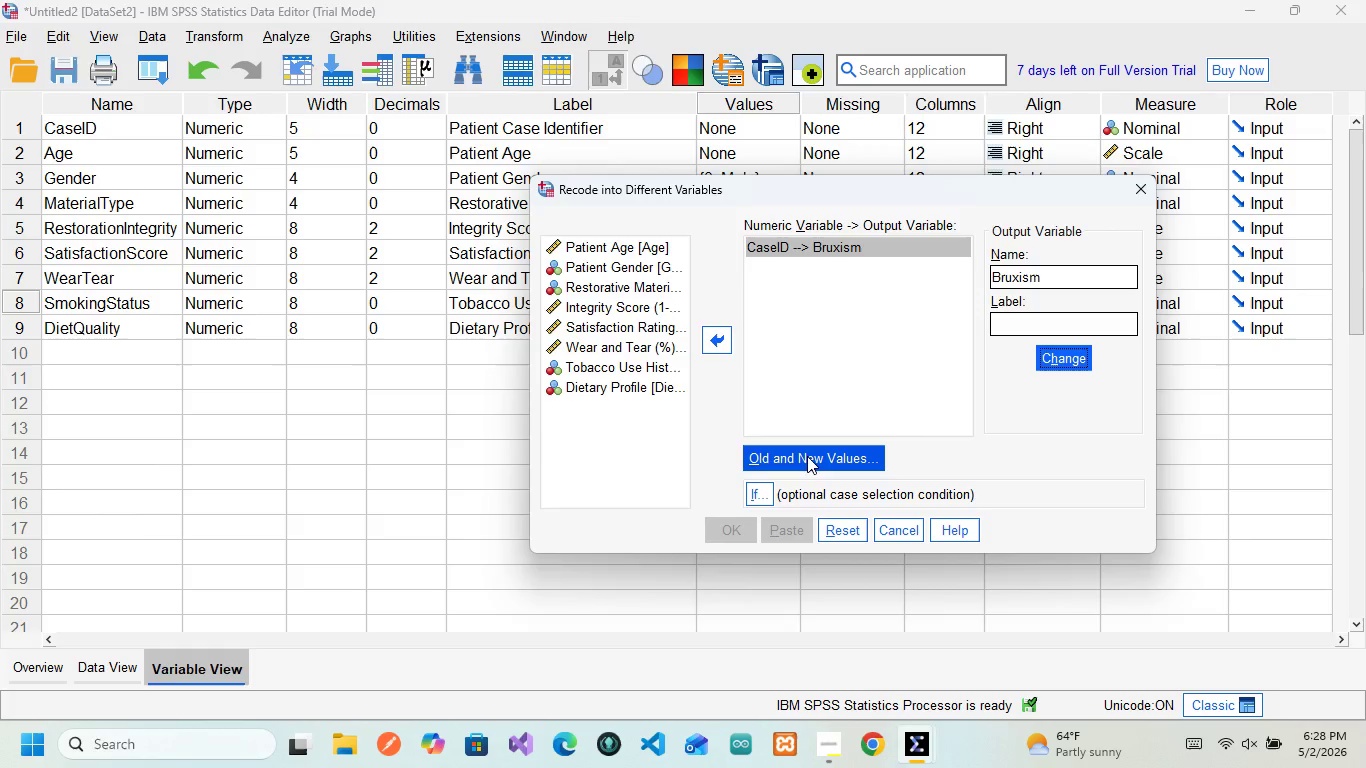 
left_click([807, 456])
 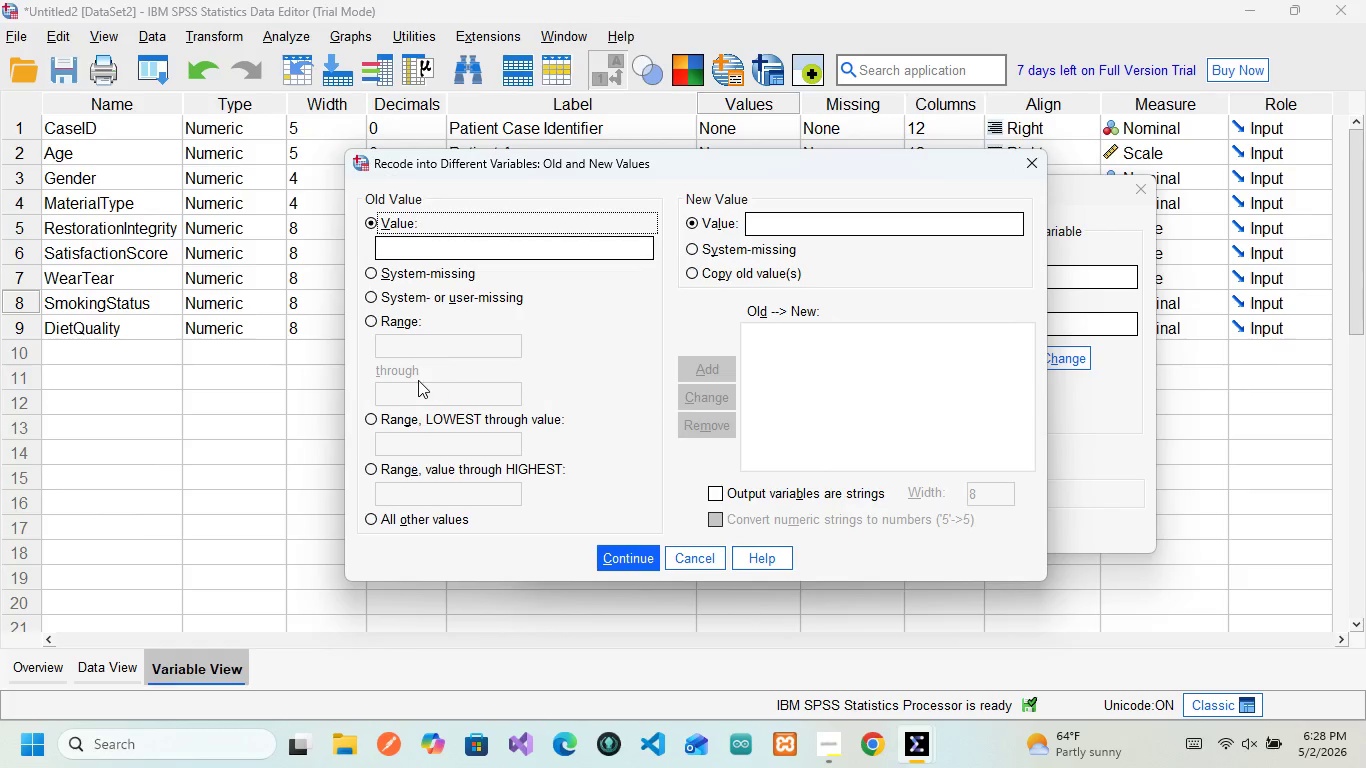 
left_click([366, 411])
 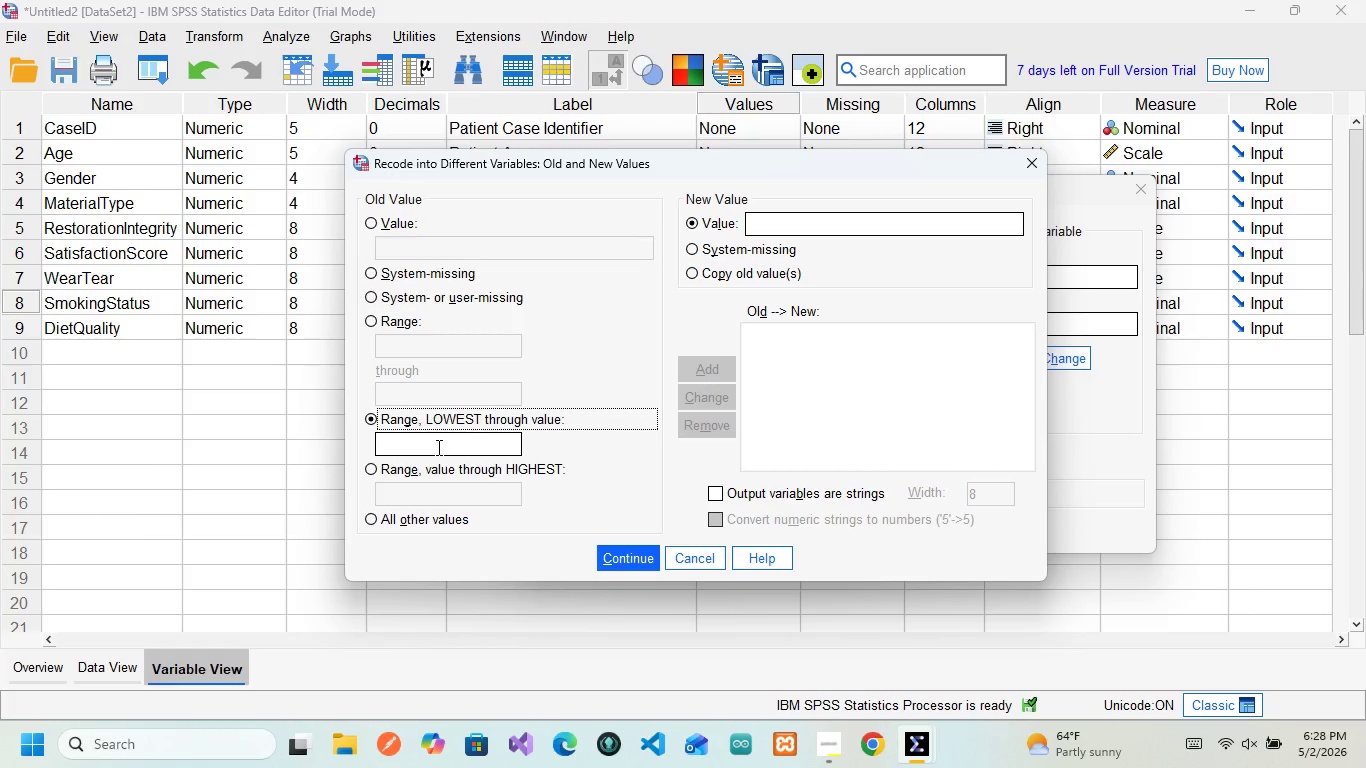 
left_click([437, 447])
 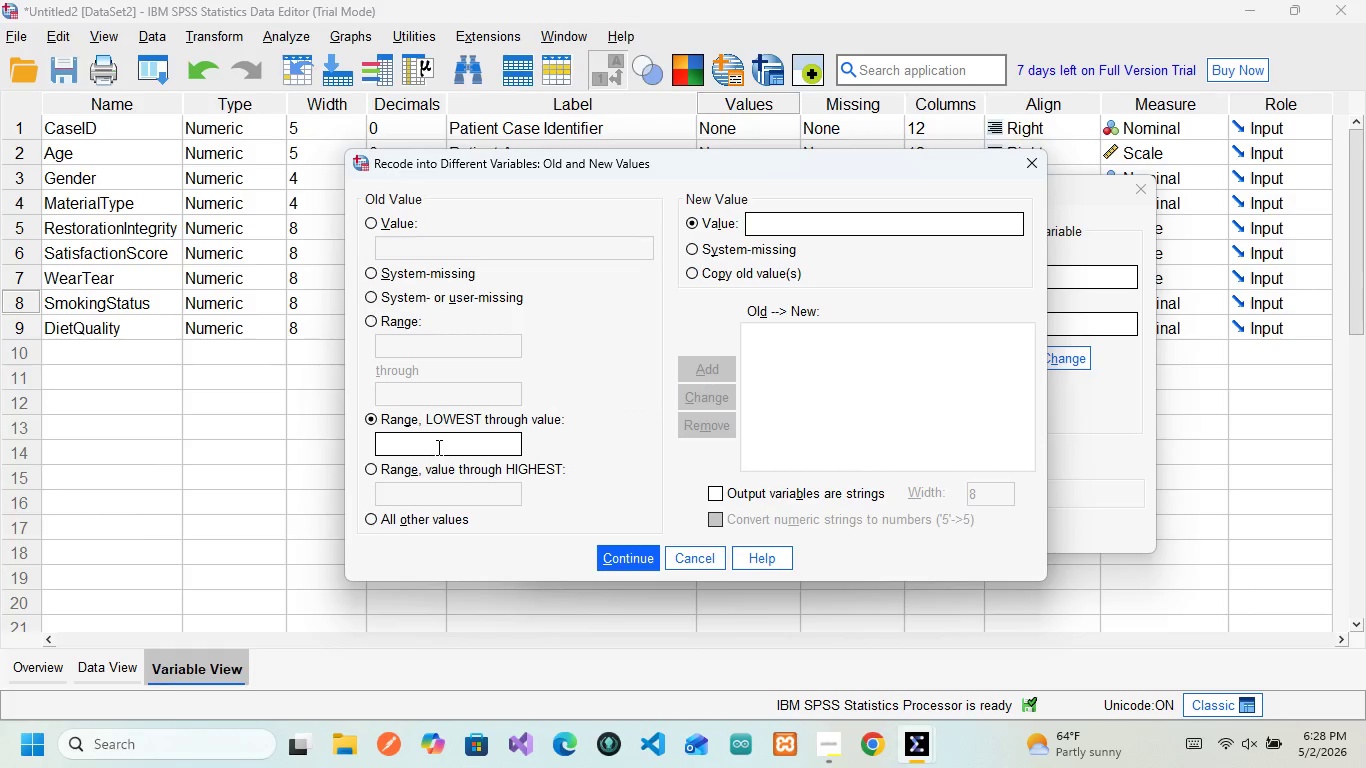 
type(300)
 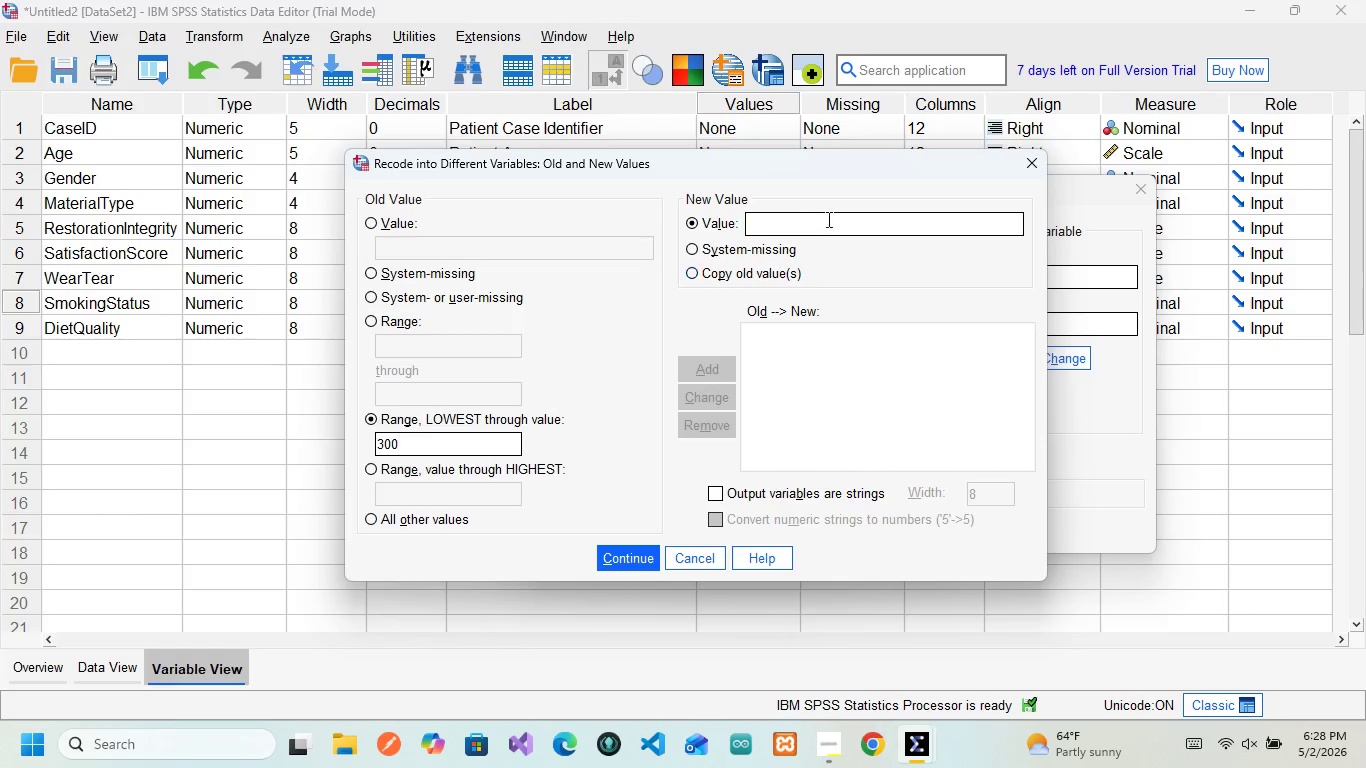 
left_click([851, 221])
 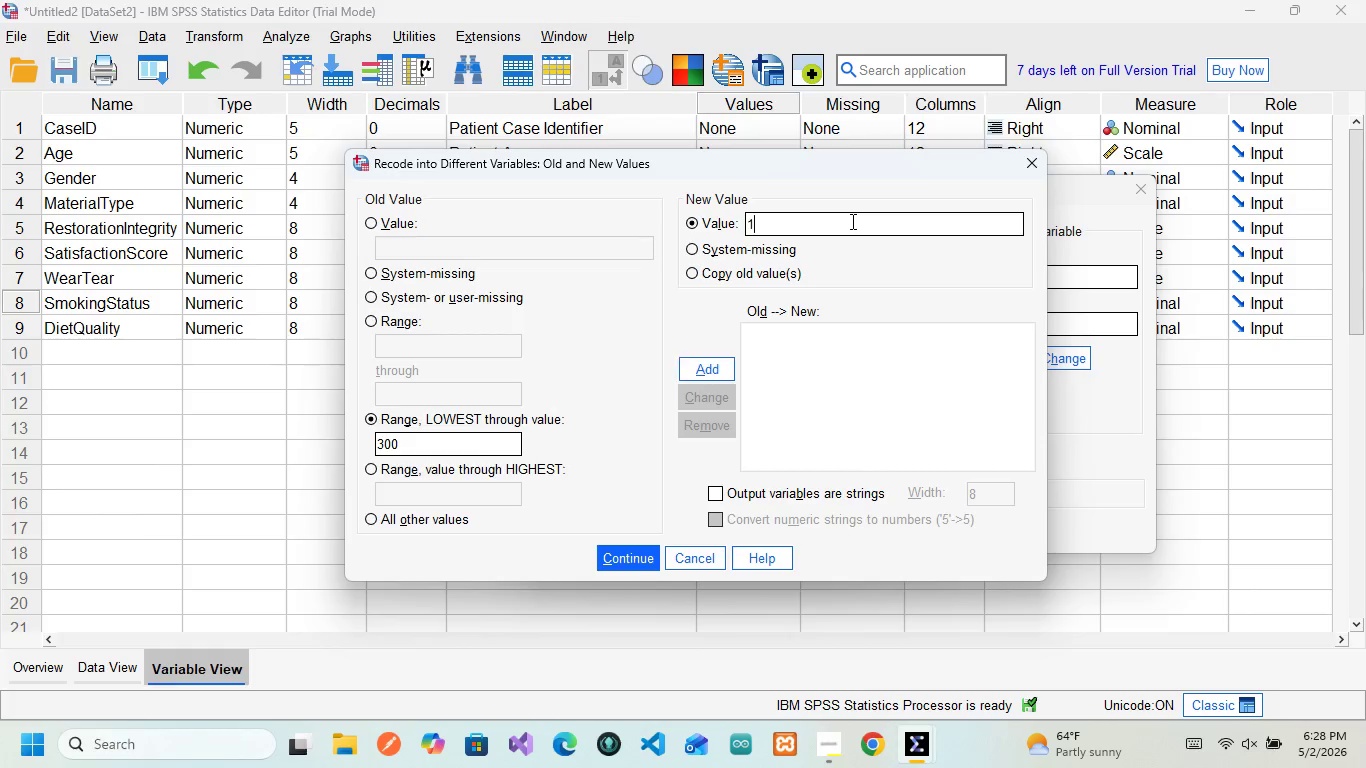 
key(1)
 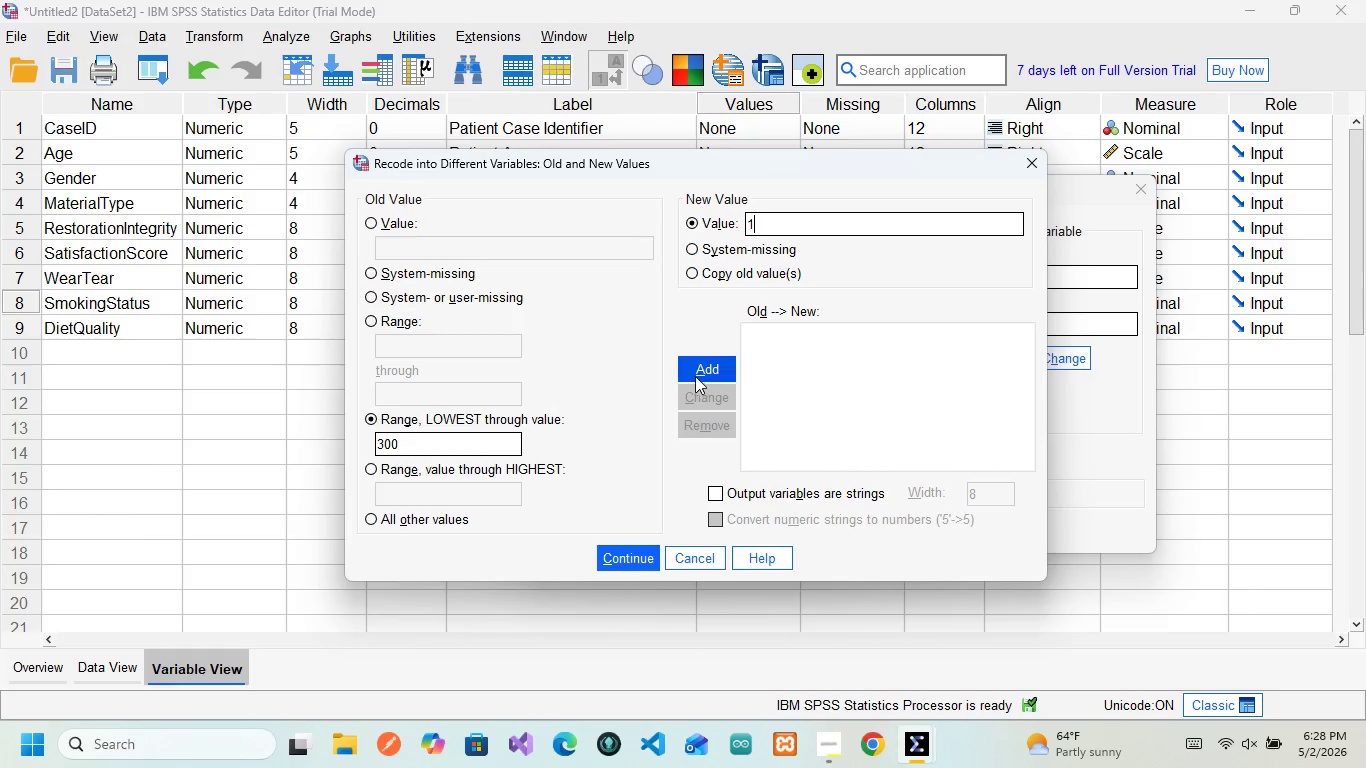 
left_click([694, 375])
 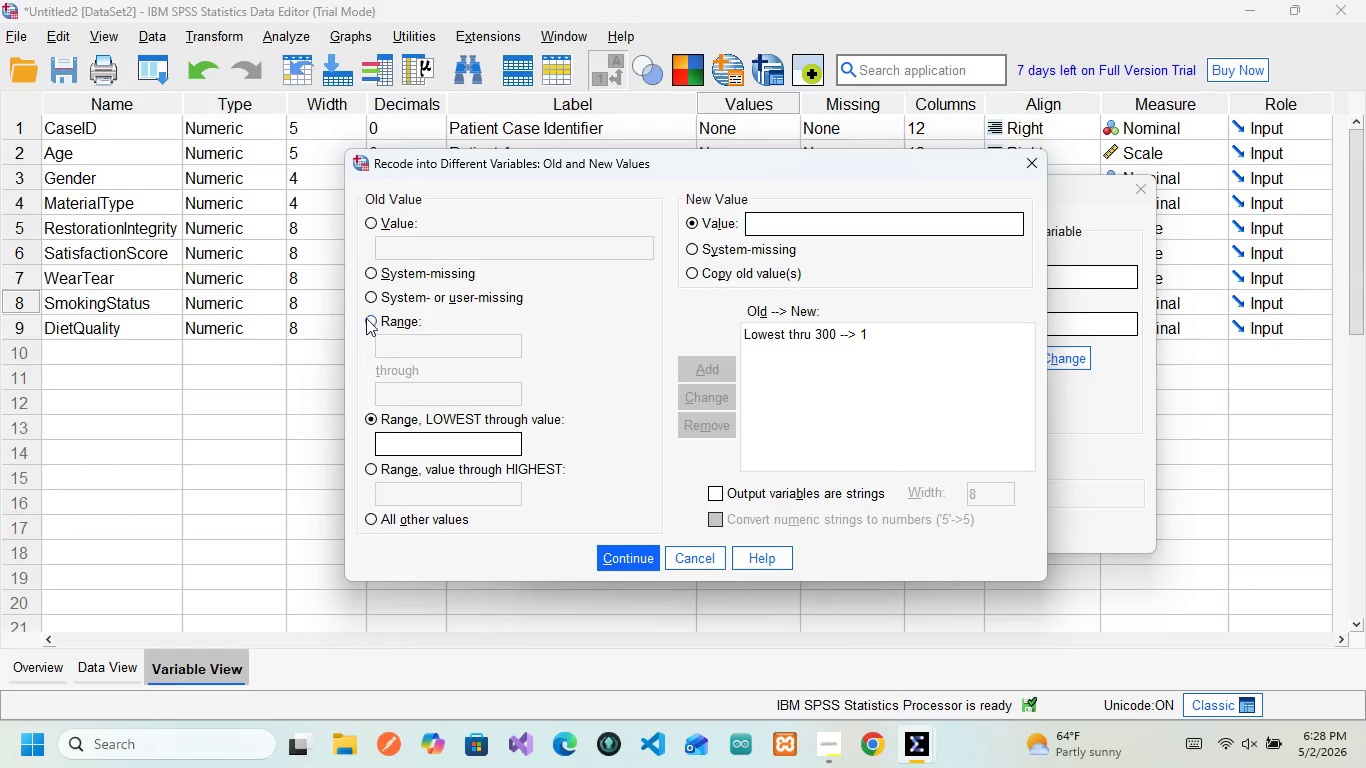 
left_click([370, 320])
 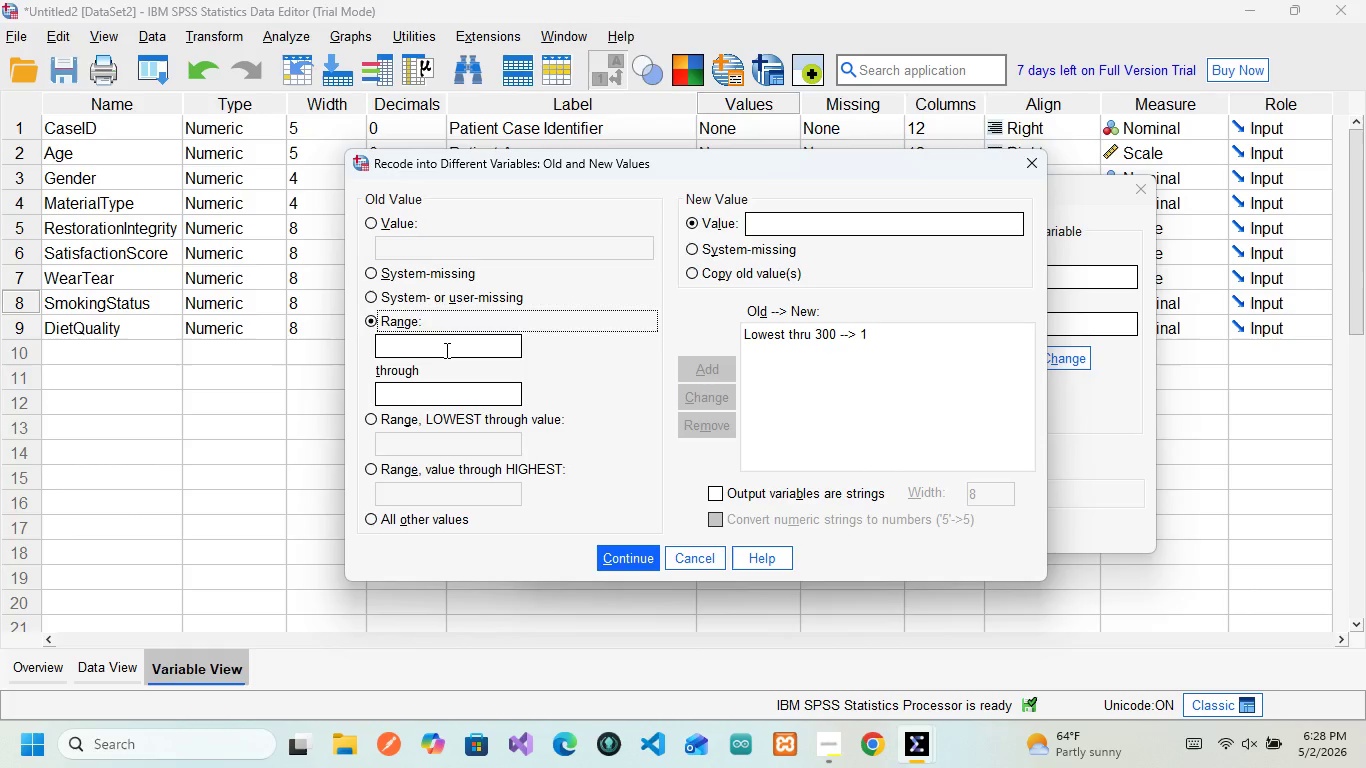 
left_click([445, 350])
 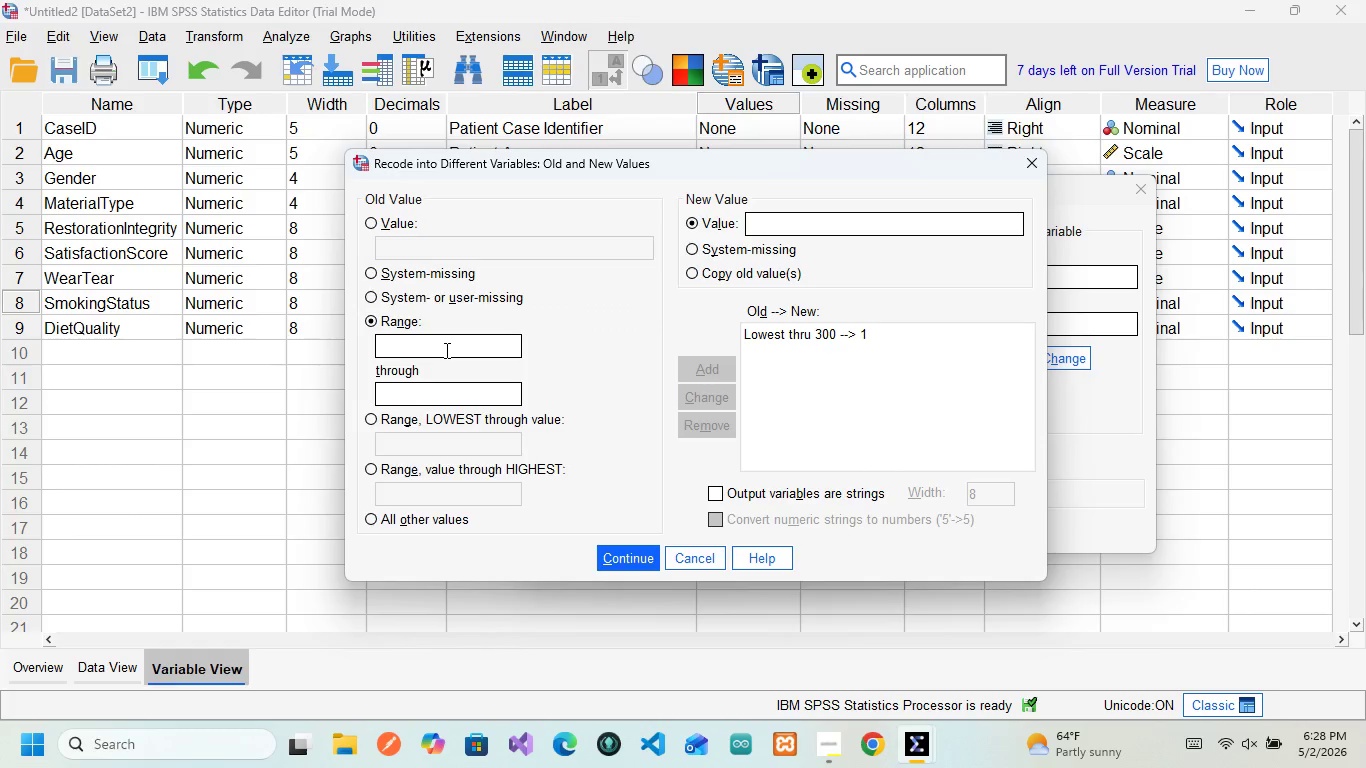 
type(301)
 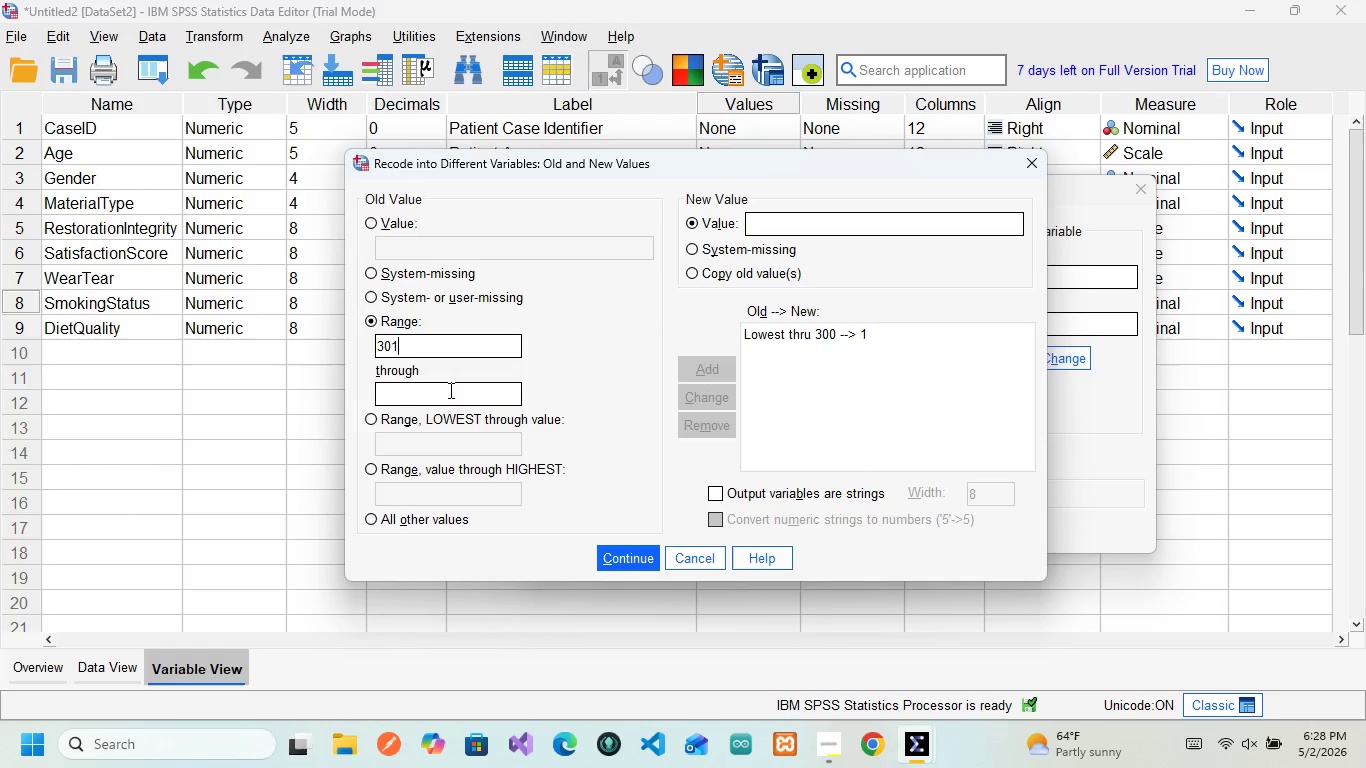 
left_click([449, 390])
 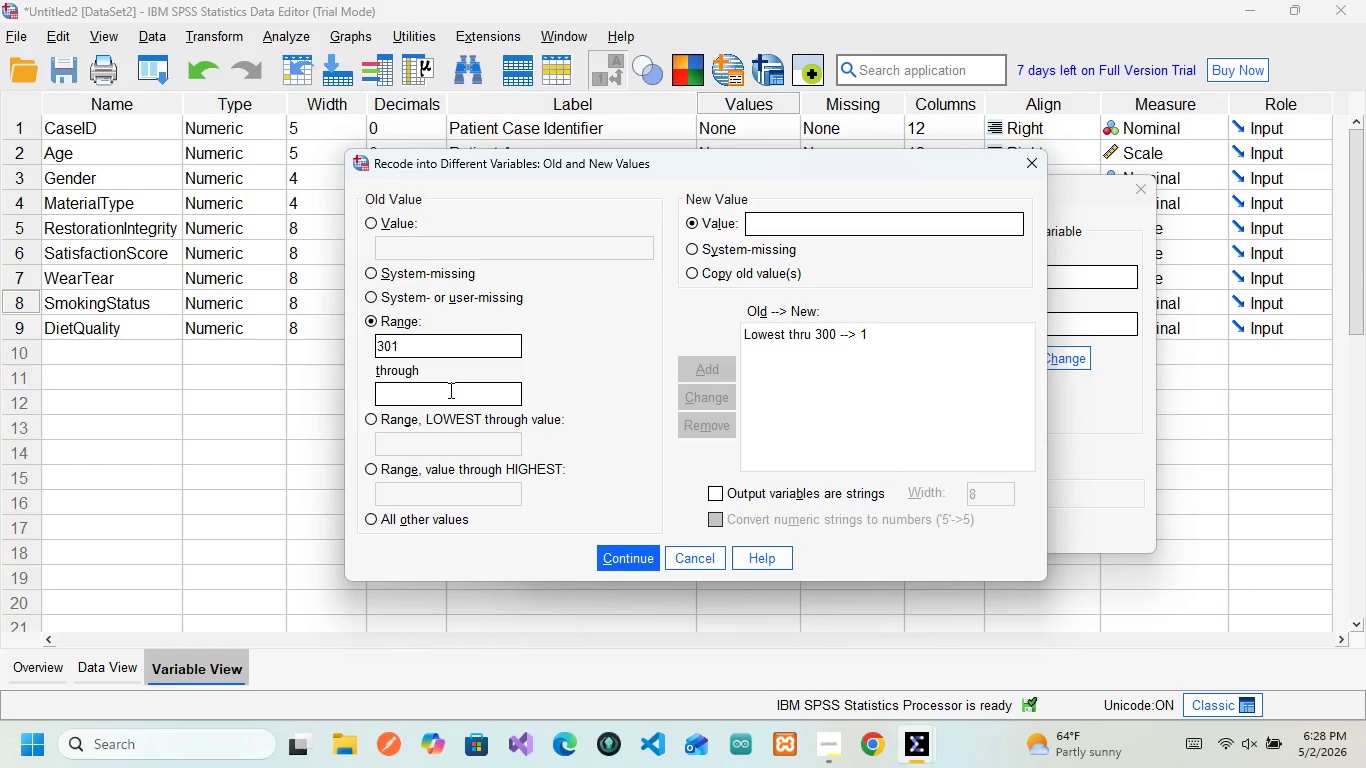 
type(550)
 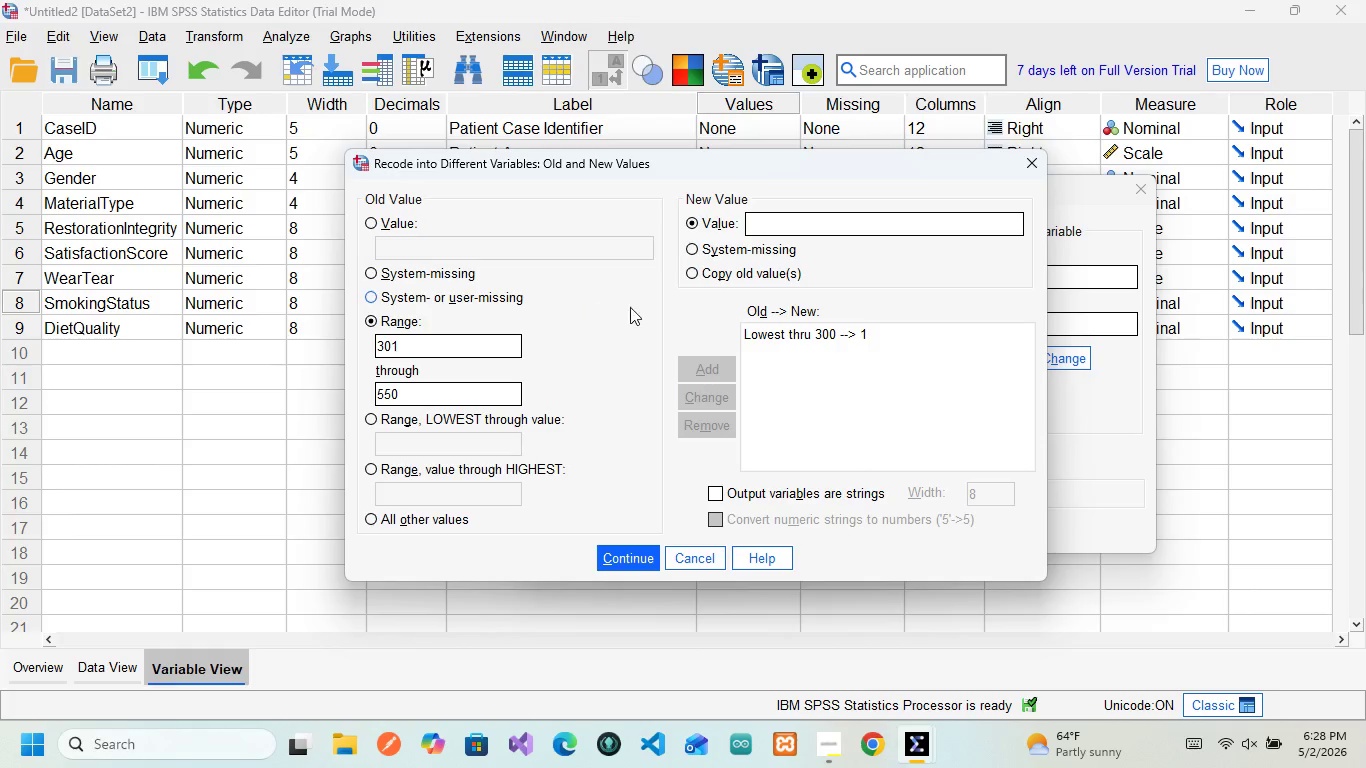 
left_click([789, 224])
 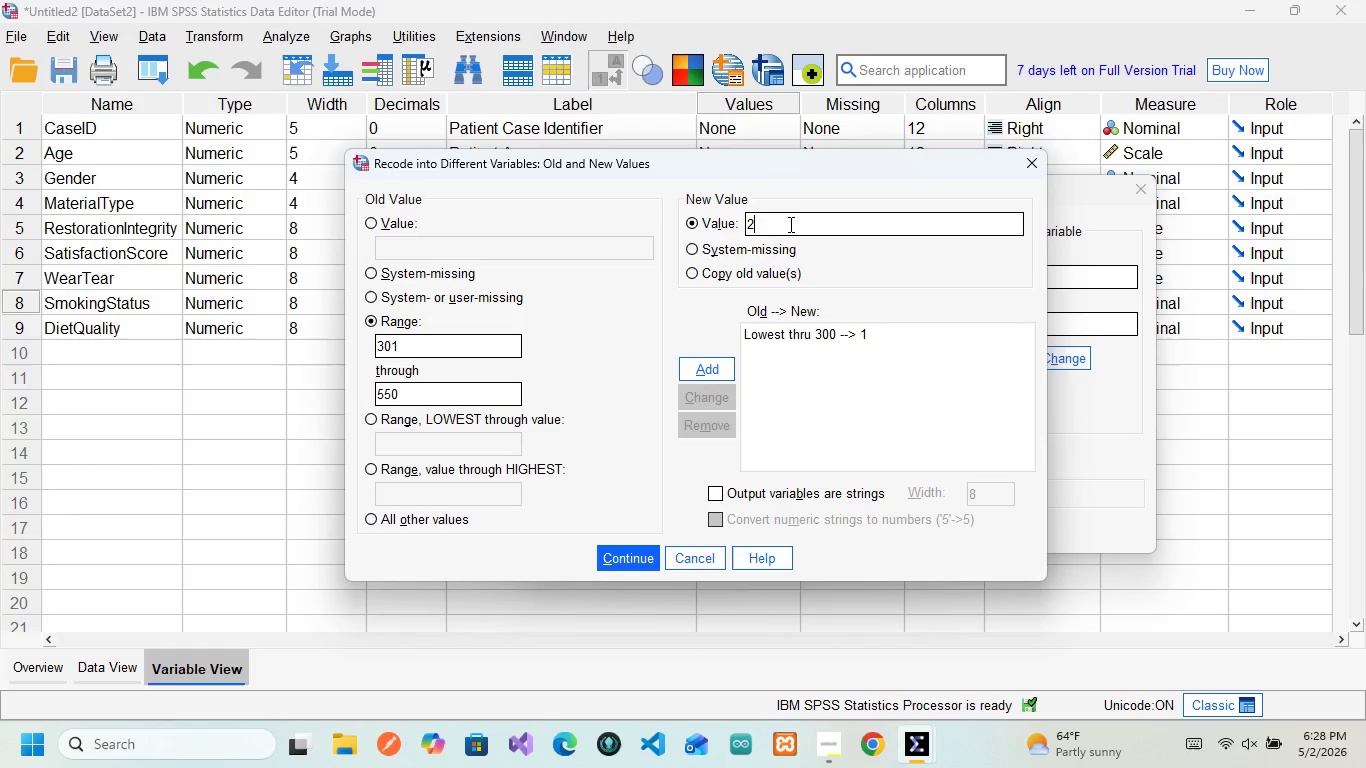 
key(2)
 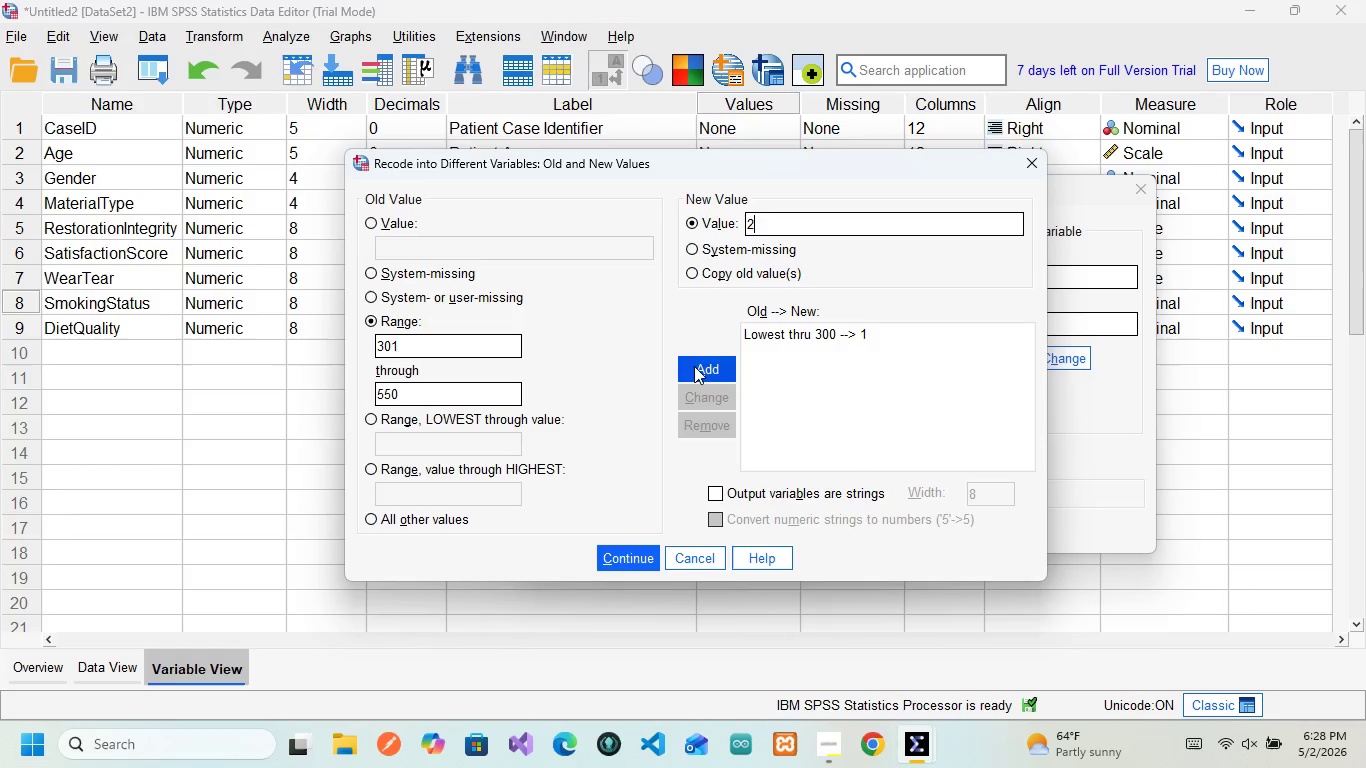 
left_click([694, 366])
 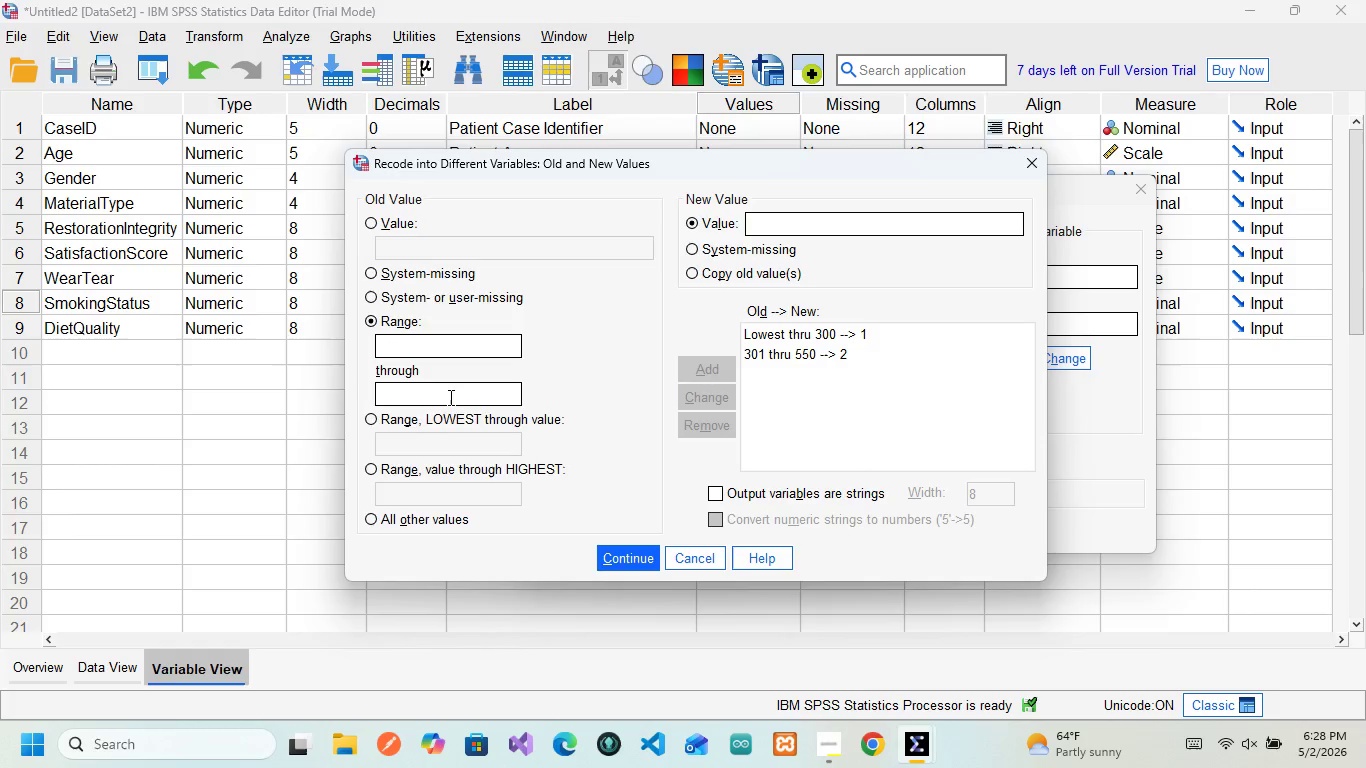 
left_click([367, 473])
 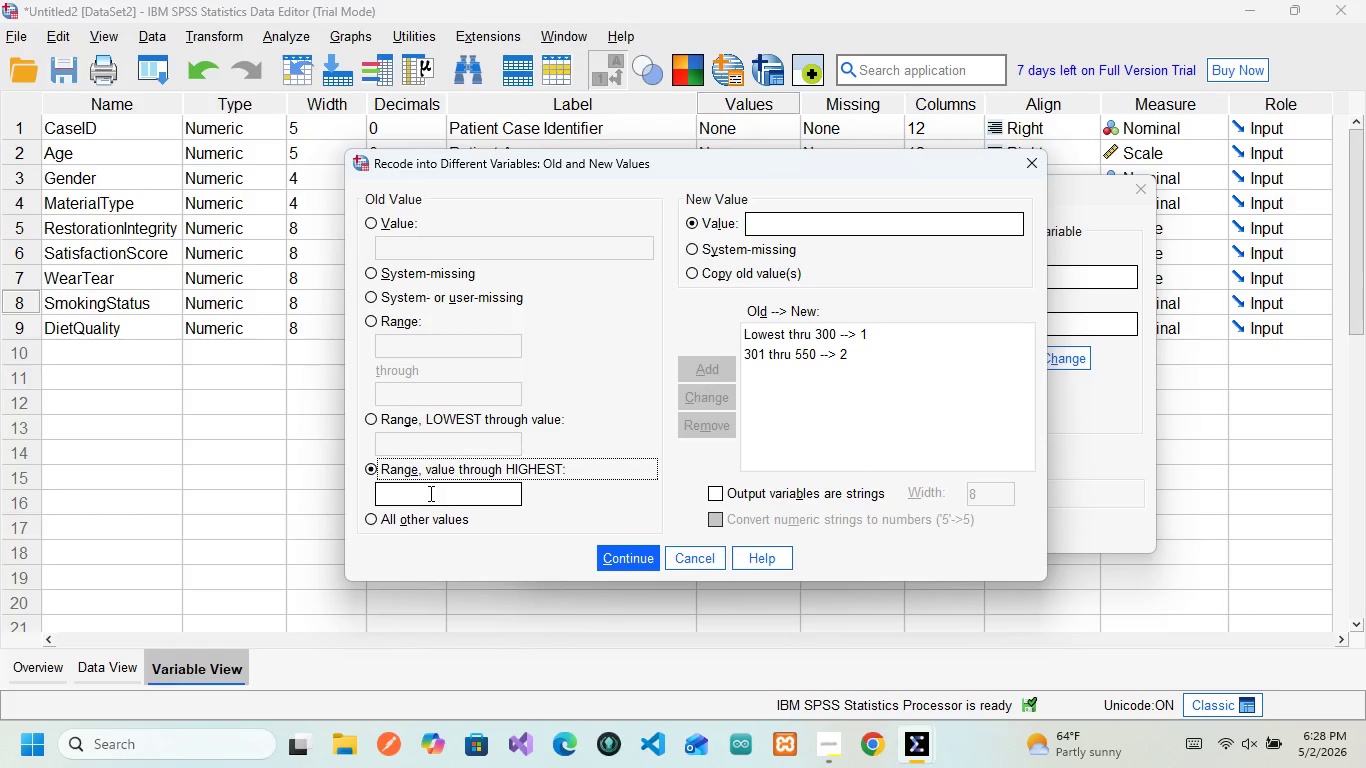 
left_click([429, 493])
 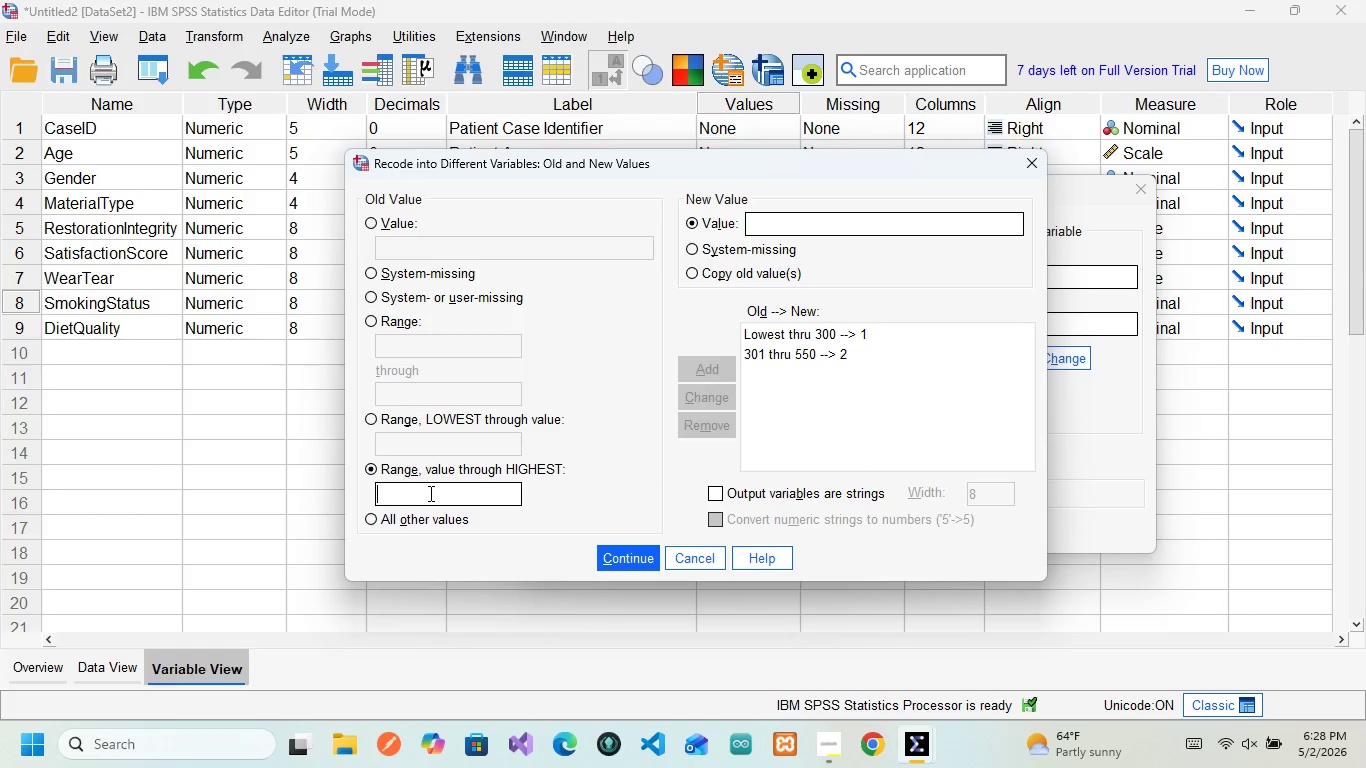 
type(551)
 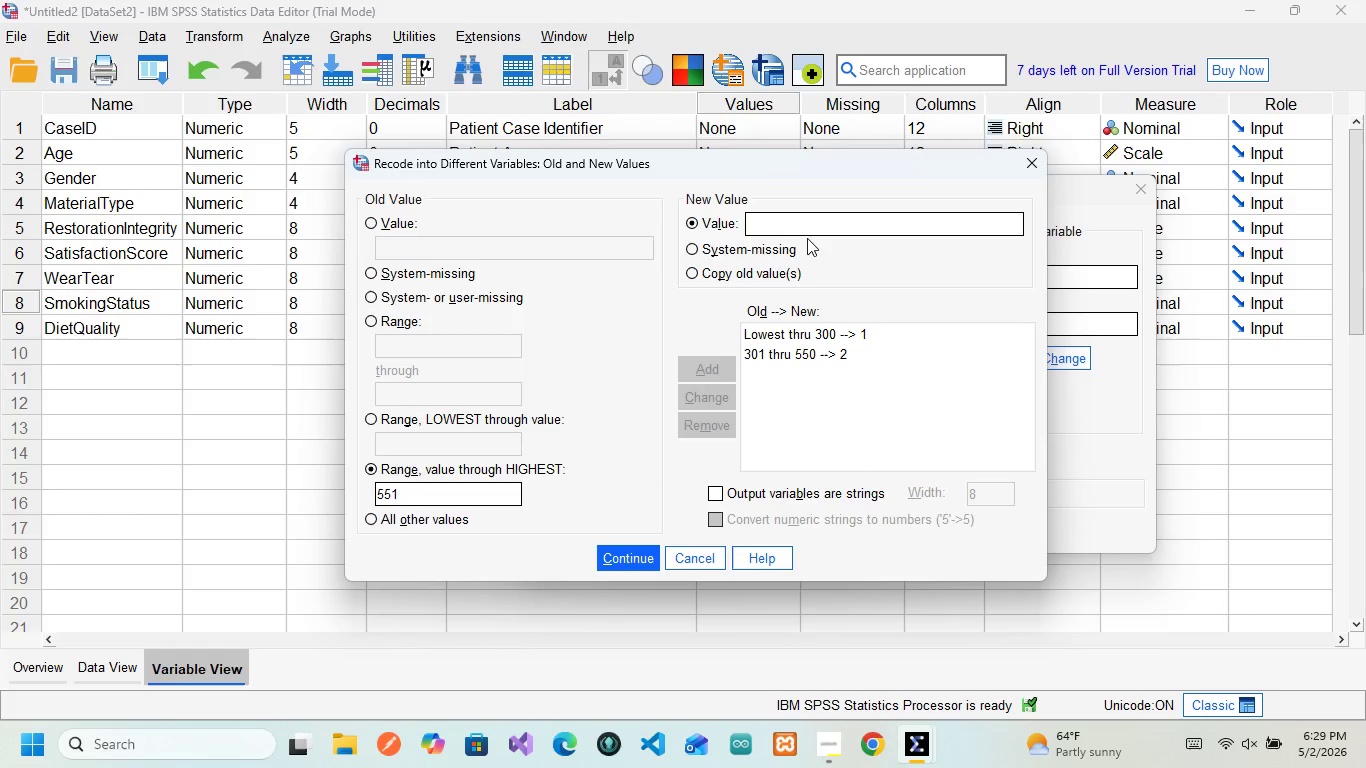 
left_click([807, 226])
 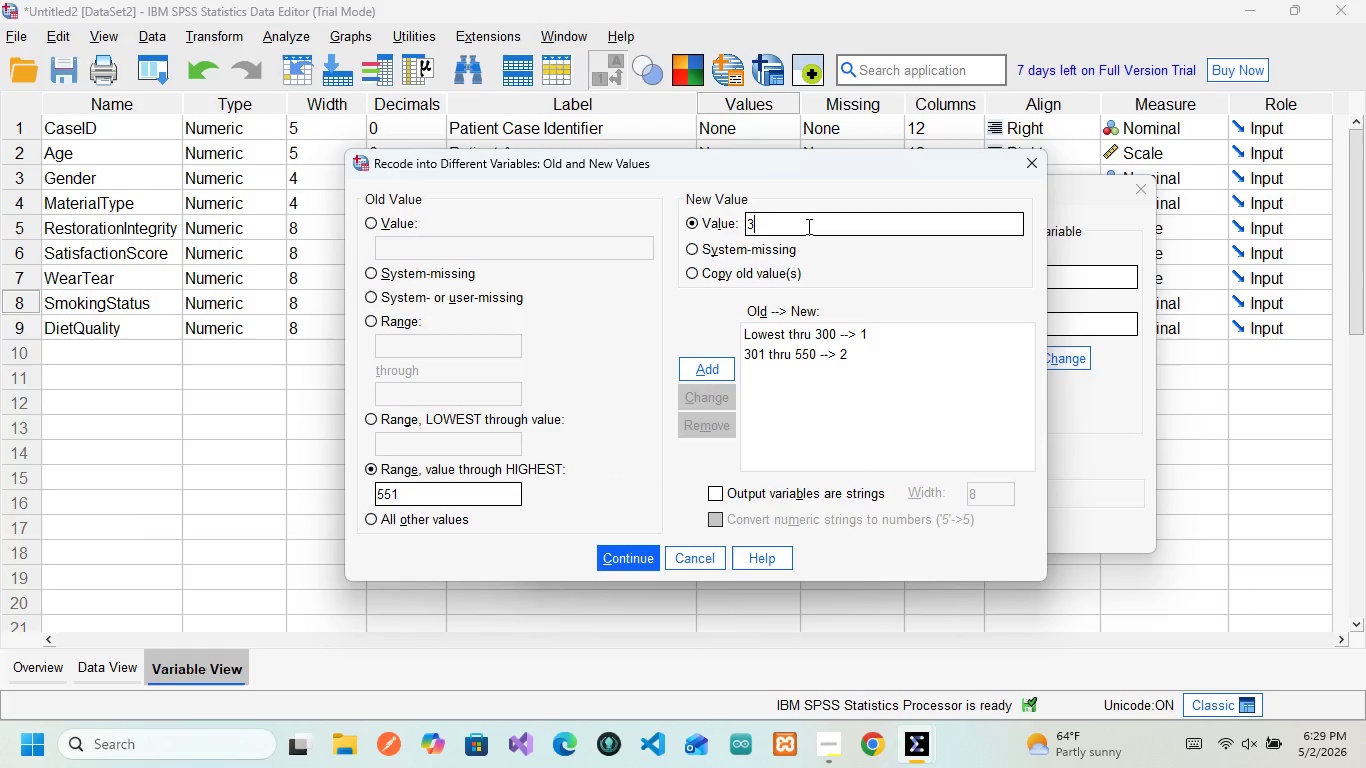 
key(3)
 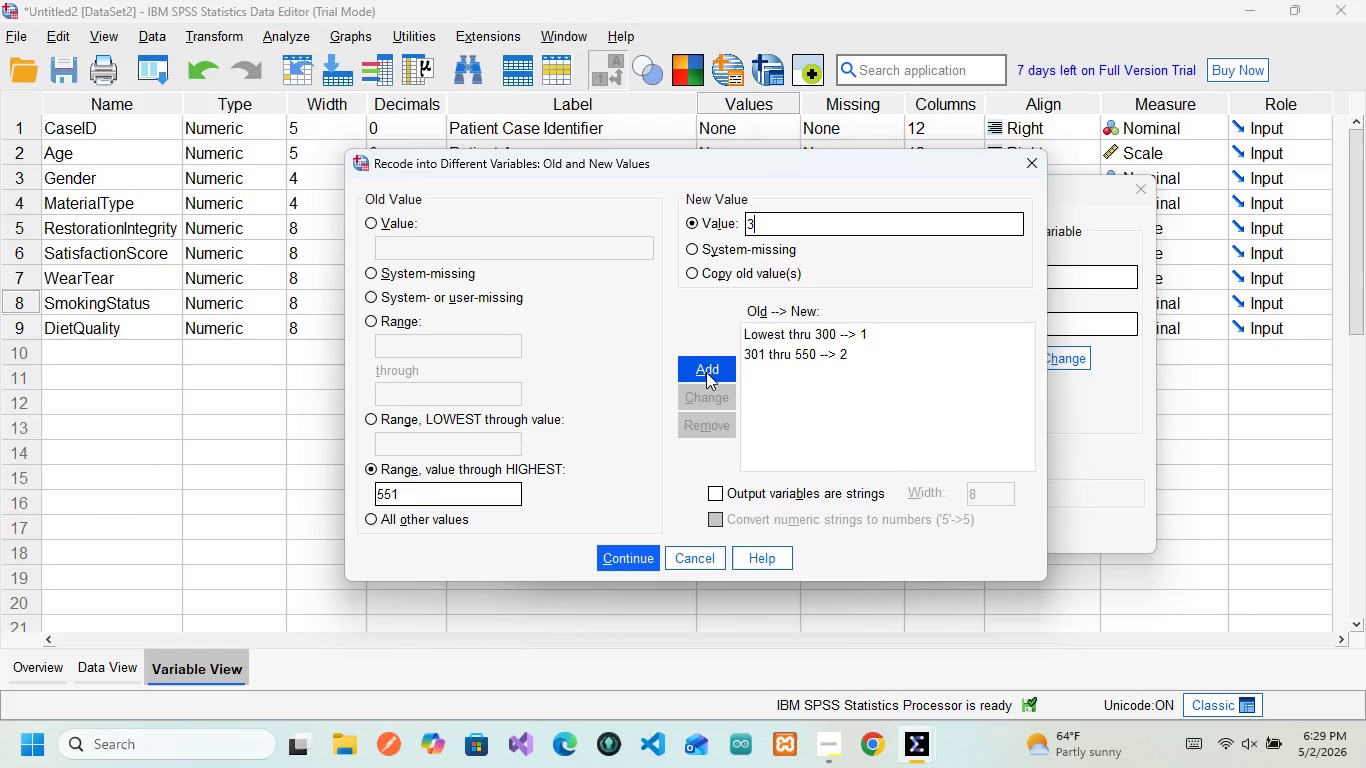 
left_click([706, 372])
 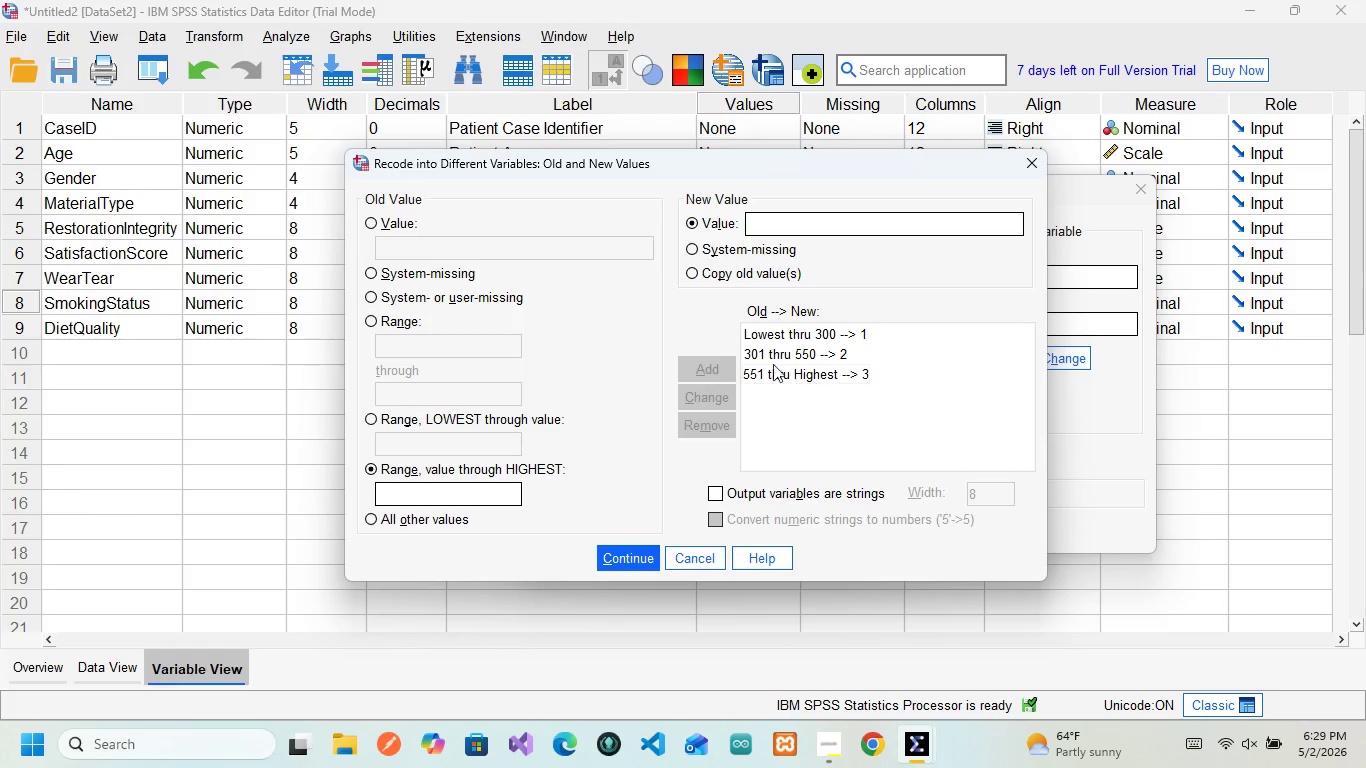 
wait(15.61)
 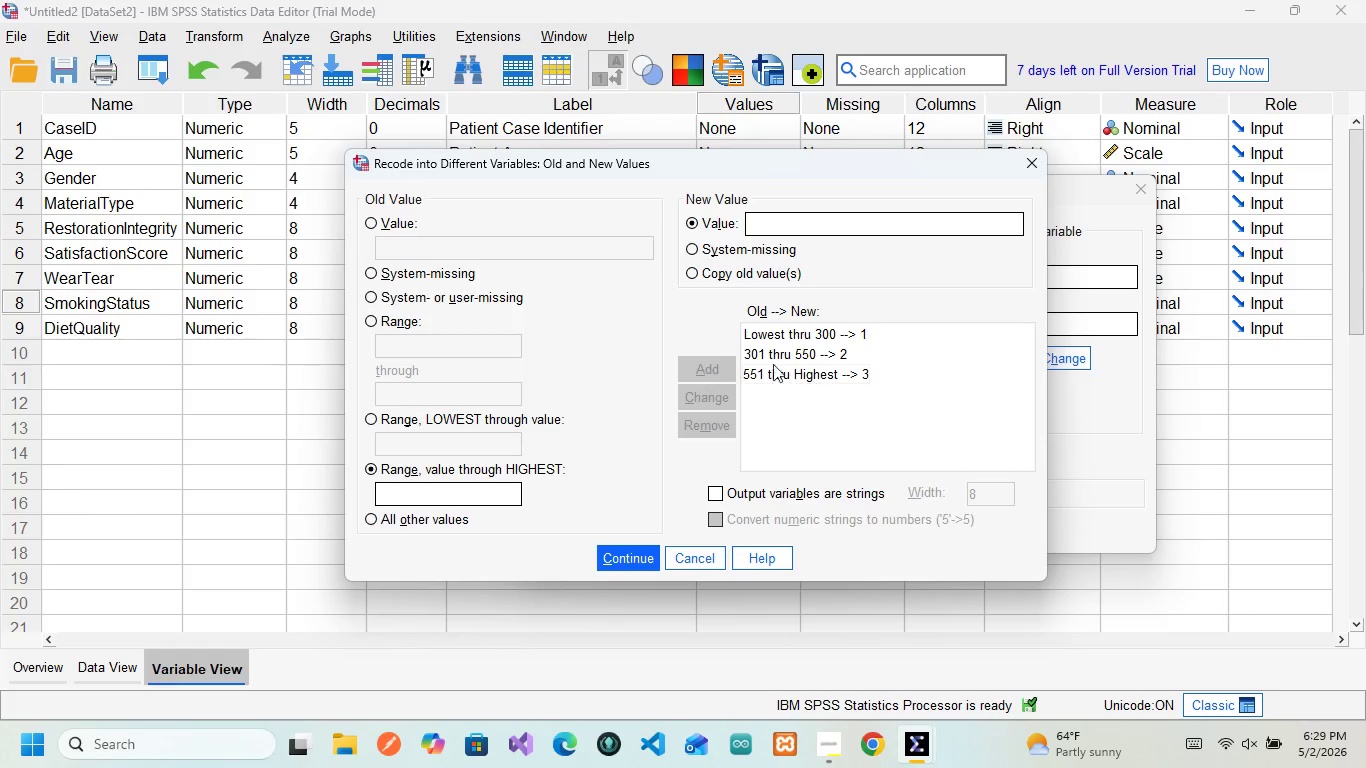 
left_click([617, 561])
 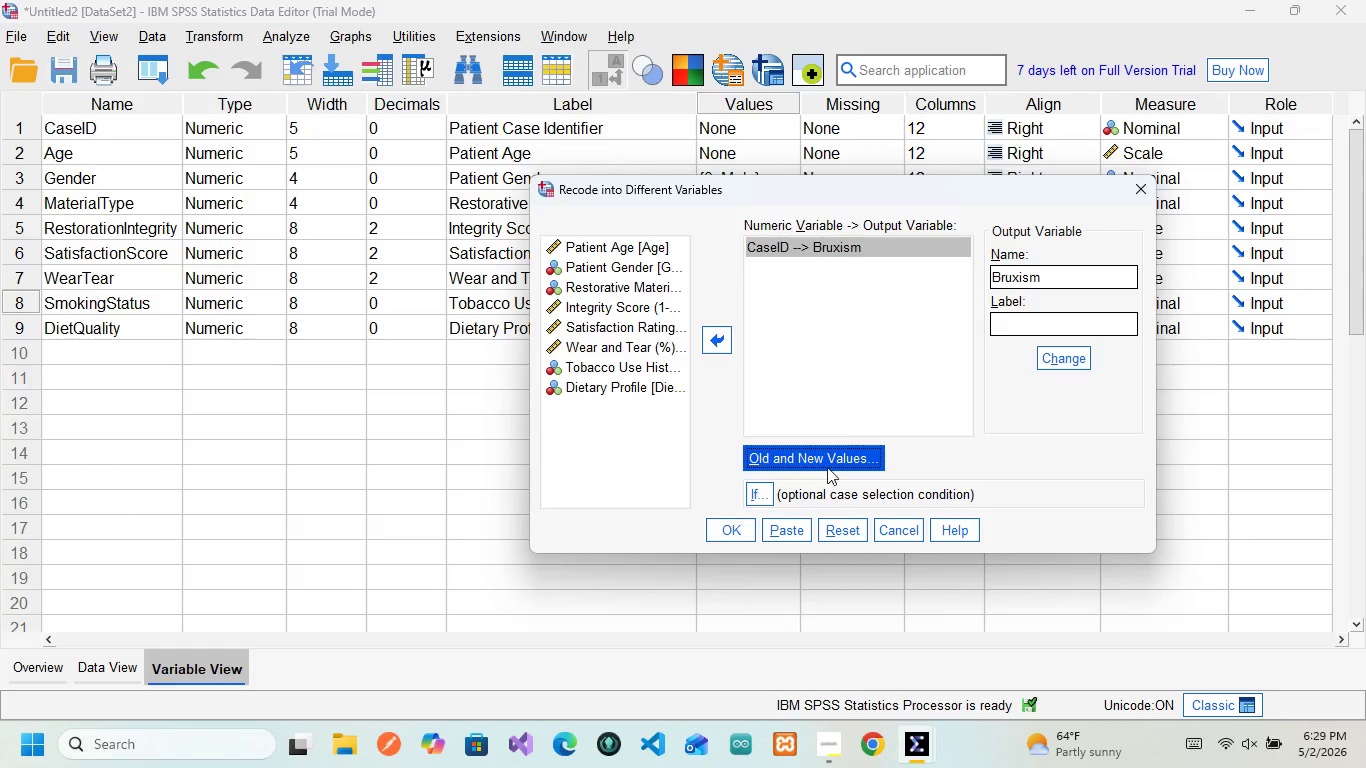 
wait(7.98)
 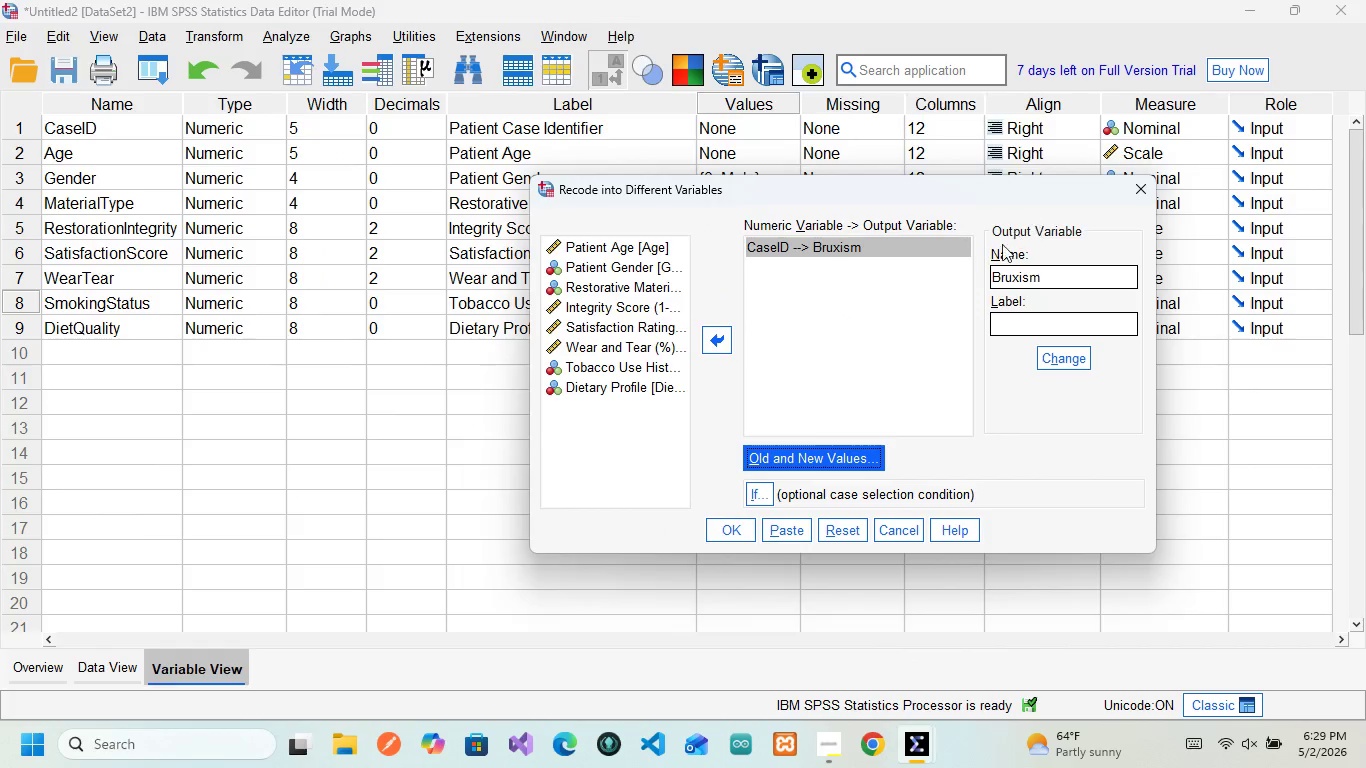 
left_click([794, 527])
 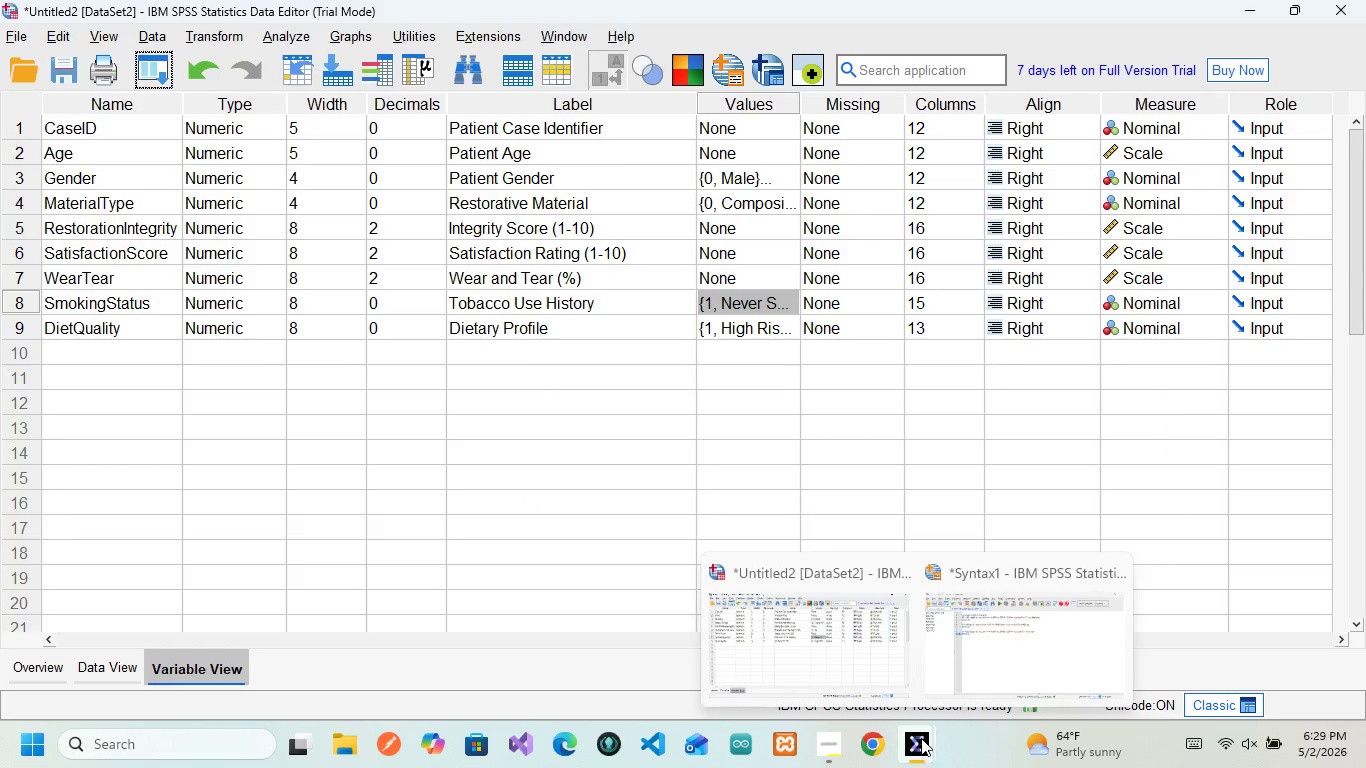 
left_click([1019, 629])
 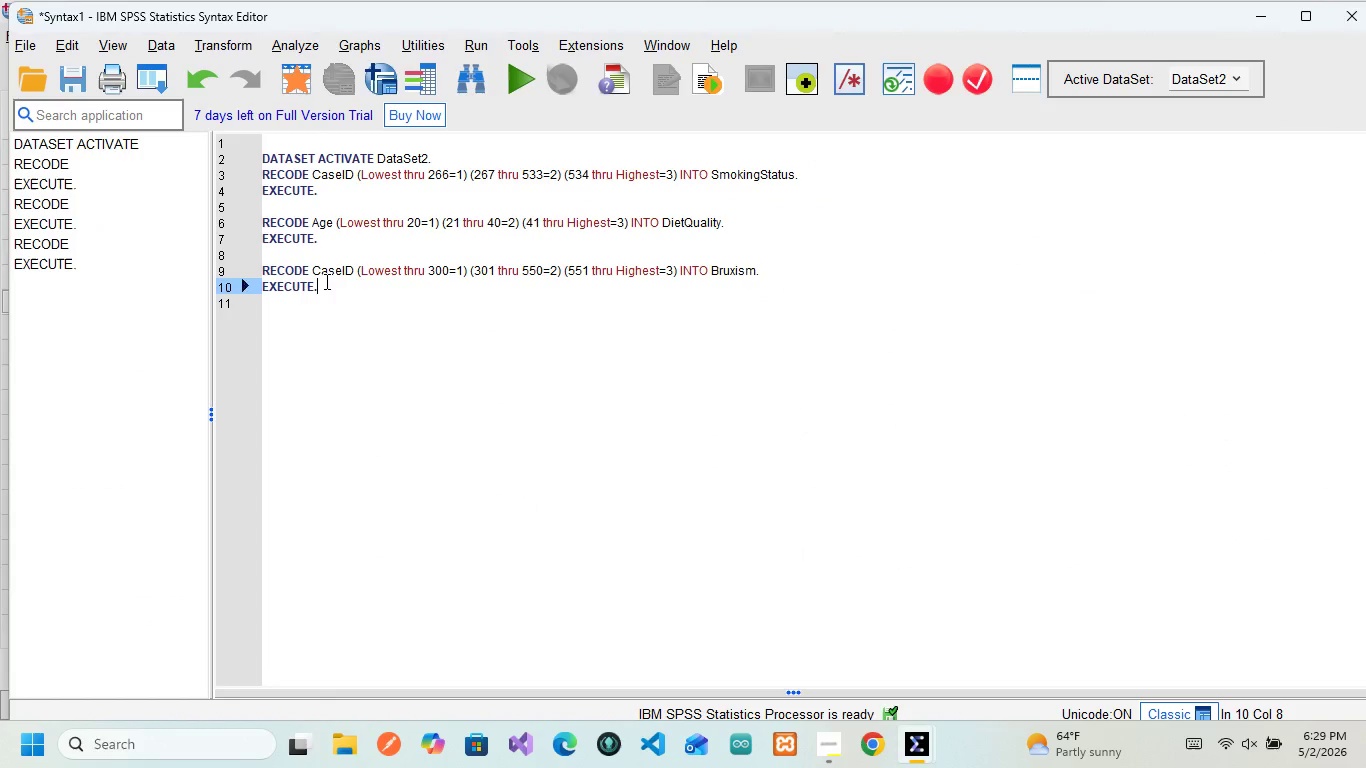 
left_click_drag(start_coordinate=[324, 278], to_coordinate=[258, 270])
 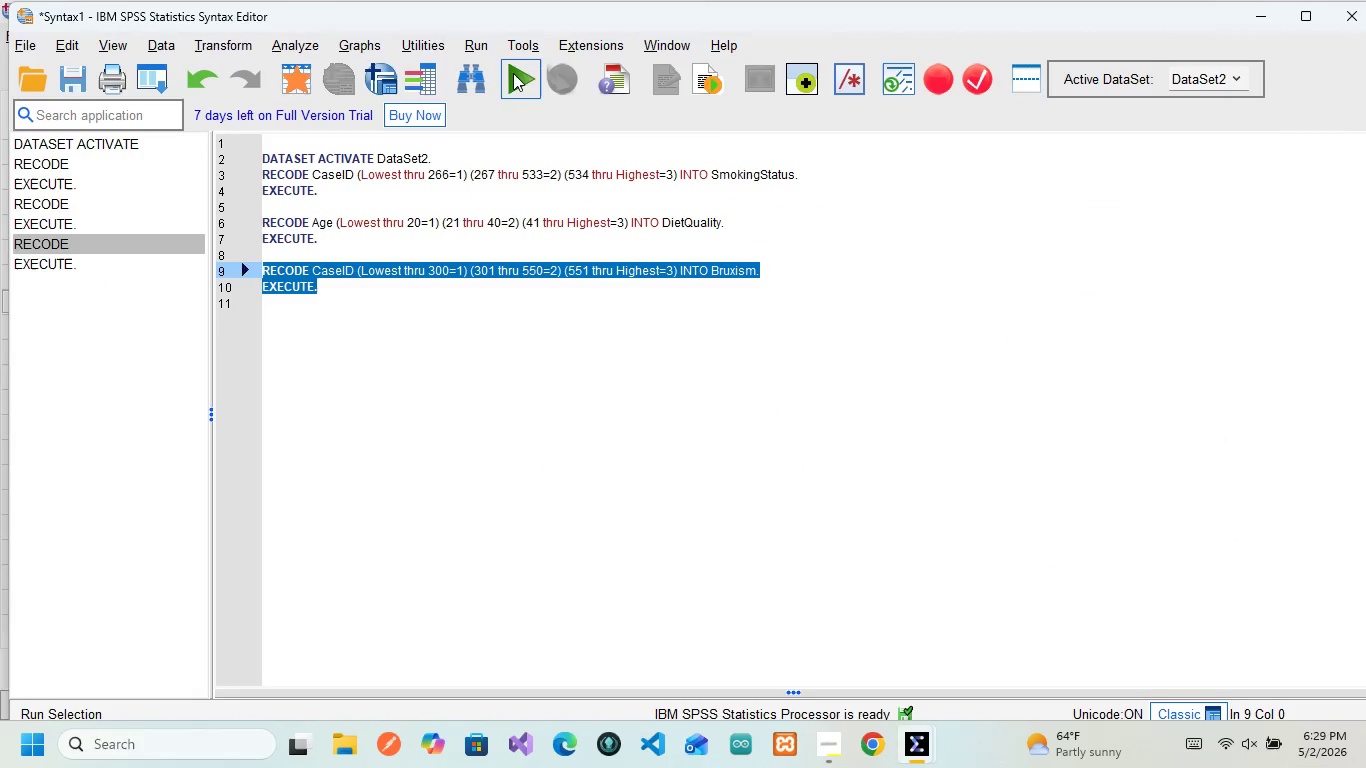 
left_click([513, 73])
 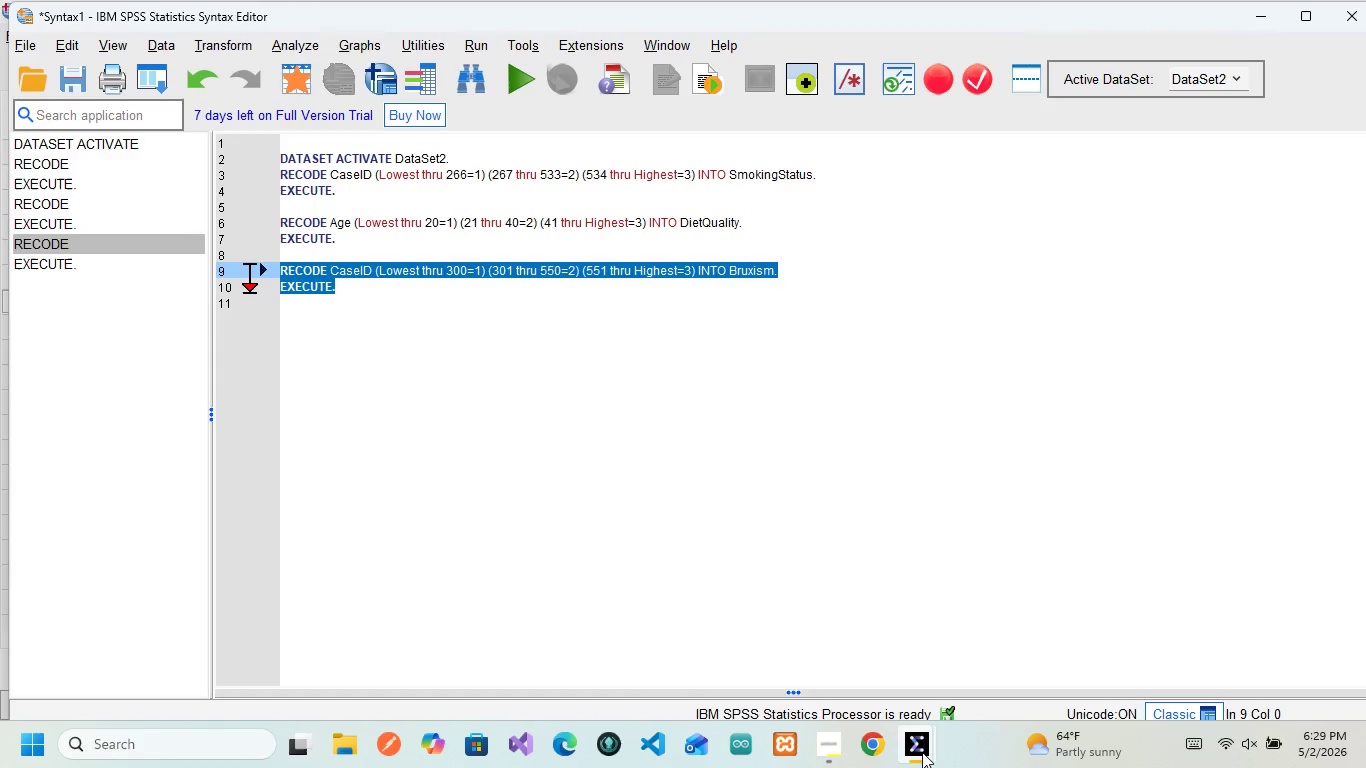 
wait(5.17)
 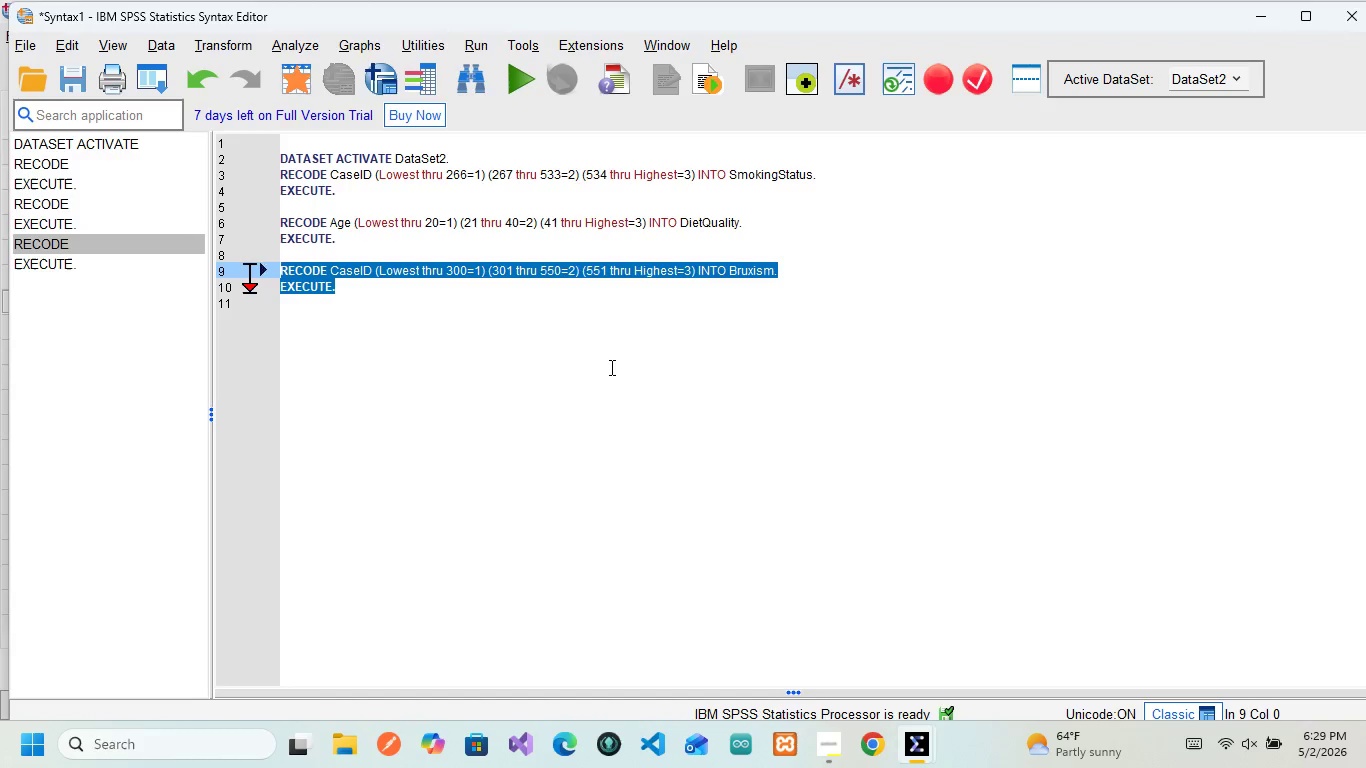 
left_click([829, 636])
 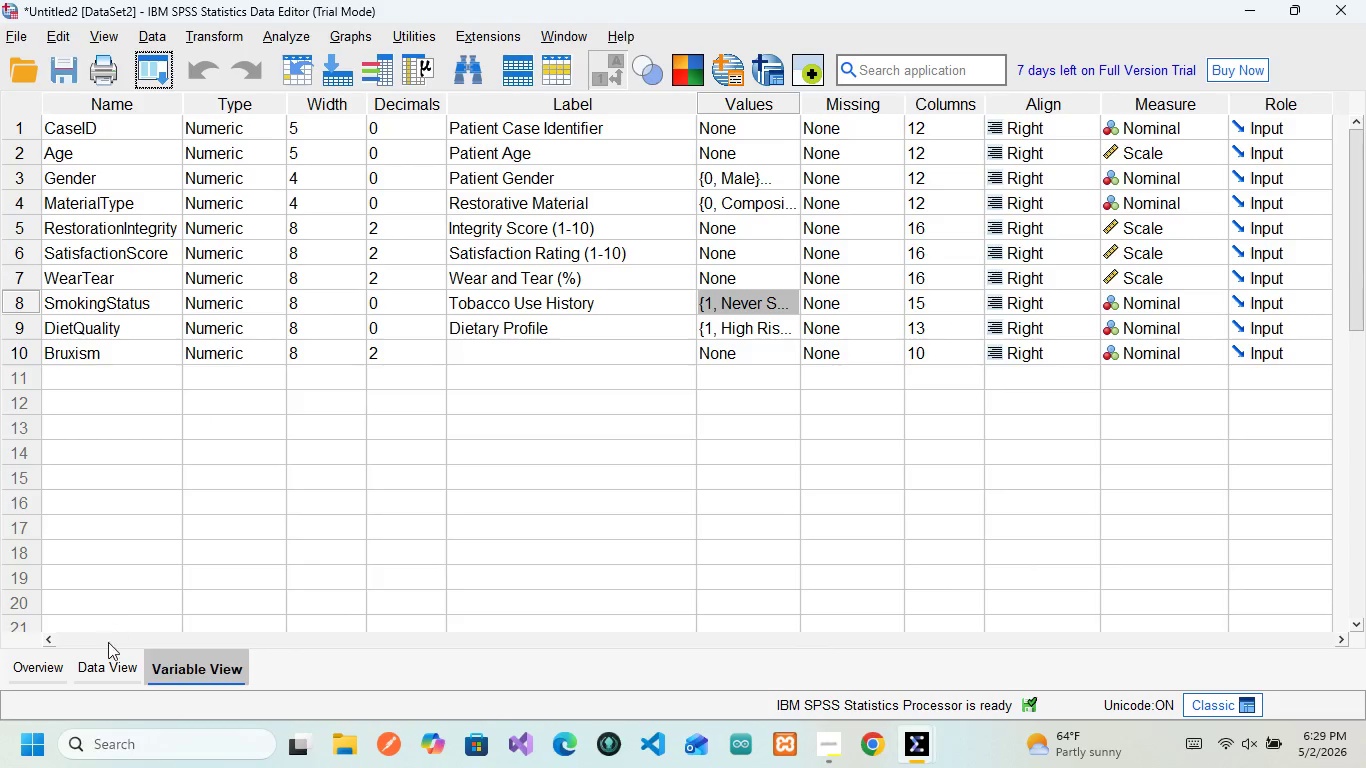 
left_click([107, 670])
 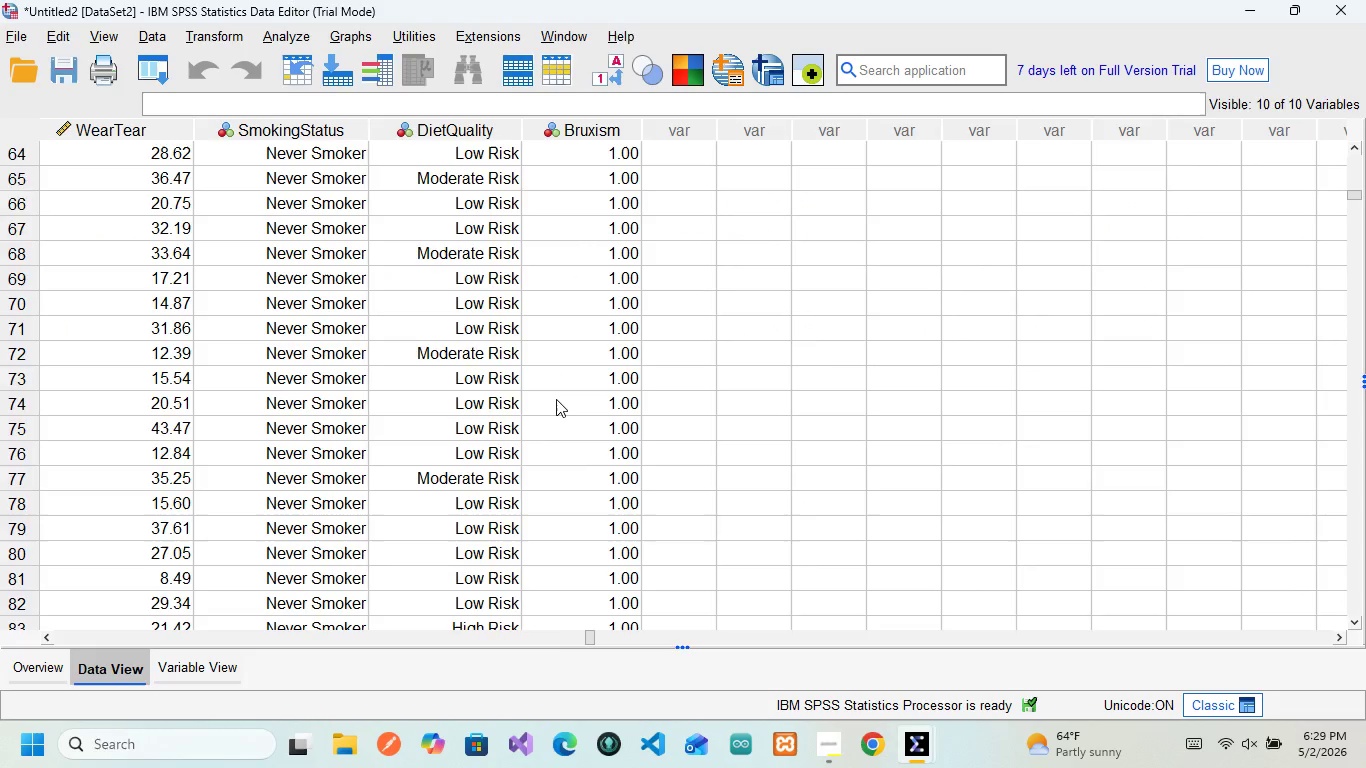 
scroll: coordinate [556, 399], scroll_direction: down, amount: 49.0
 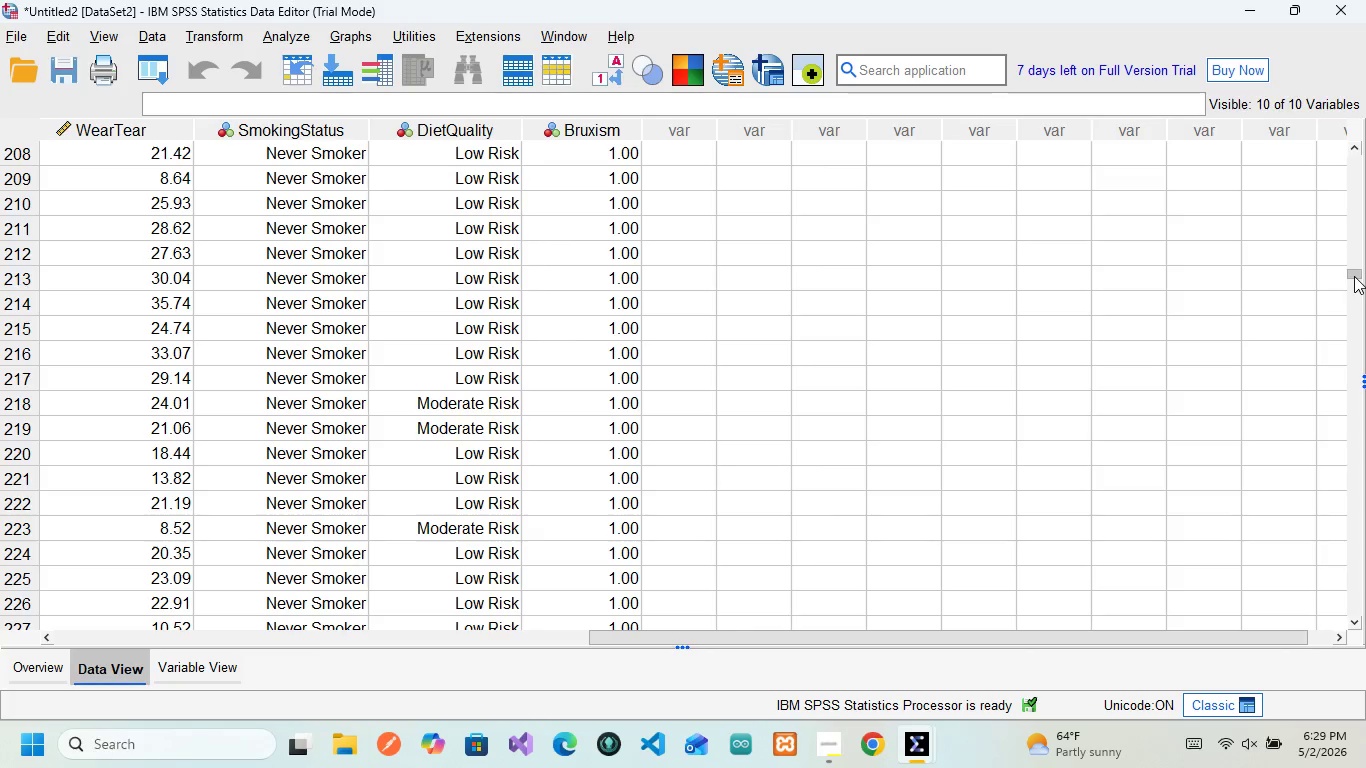 
left_click_drag(start_coordinate=[1354, 275], to_coordinate=[1352, 0])
 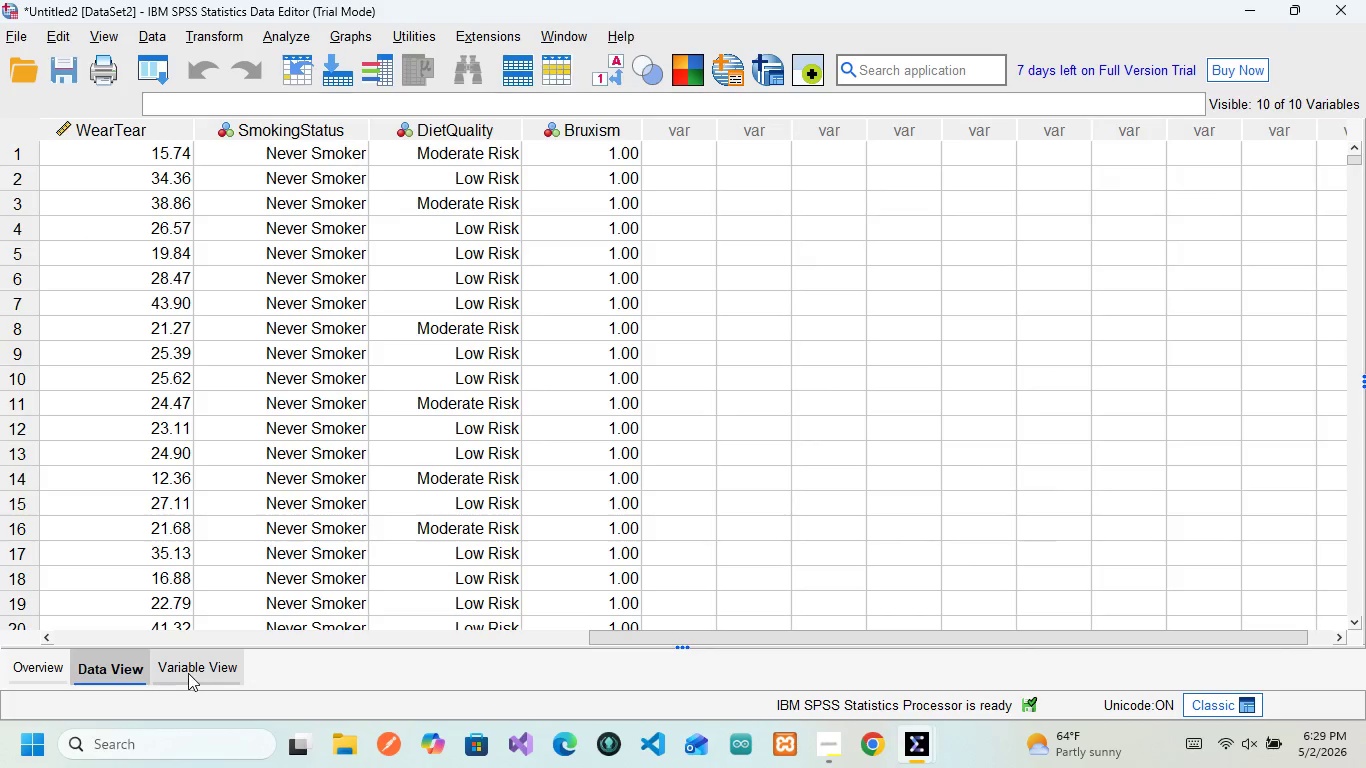 
left_click([188, 673])
 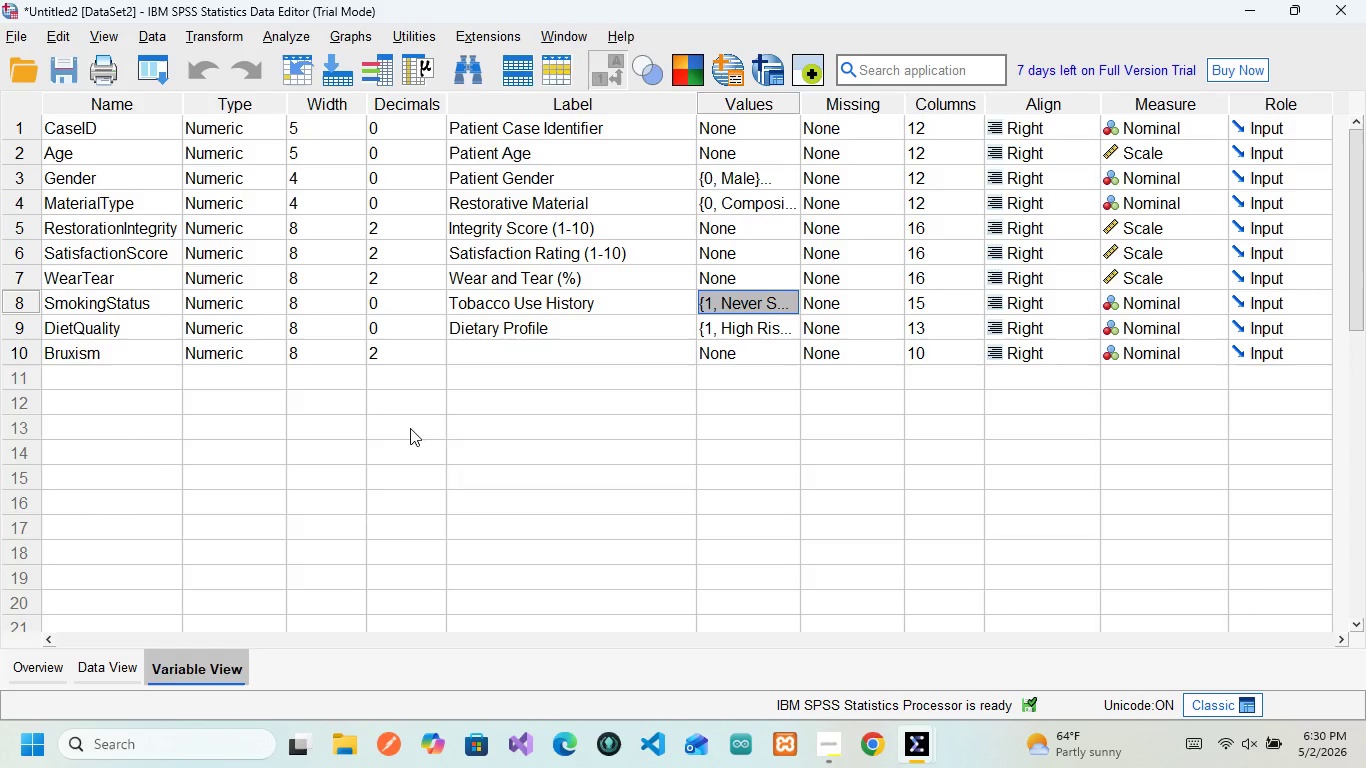 
wait(9.34)
 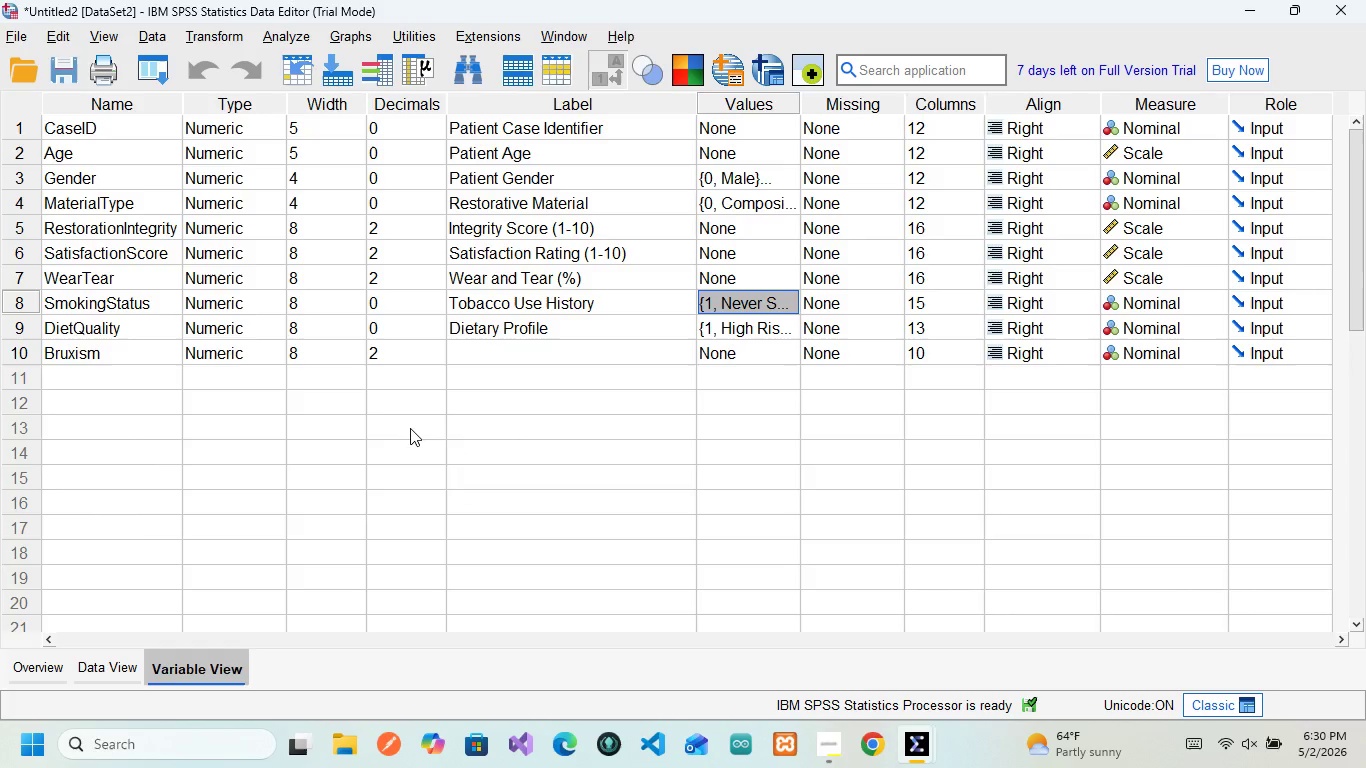 
left_click([397, 354])
 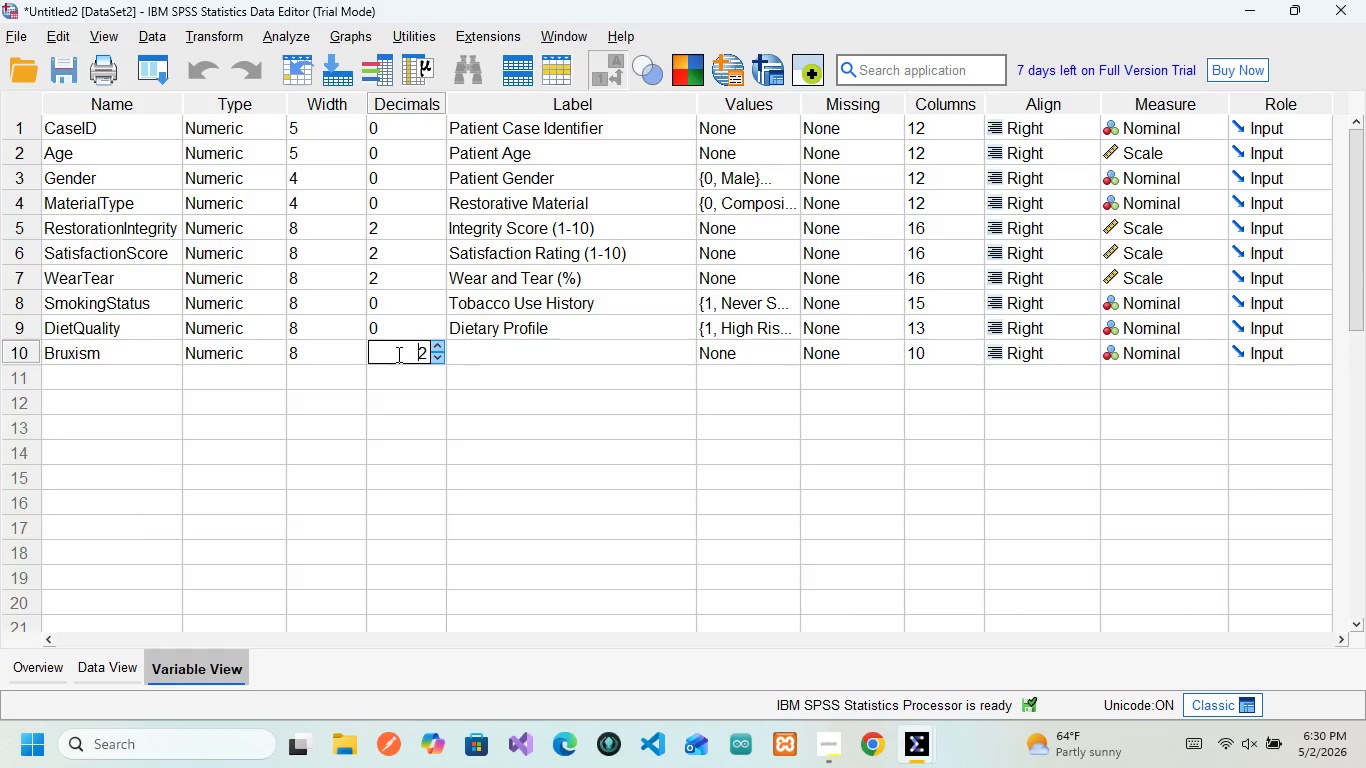 
key(ArrowRight)
 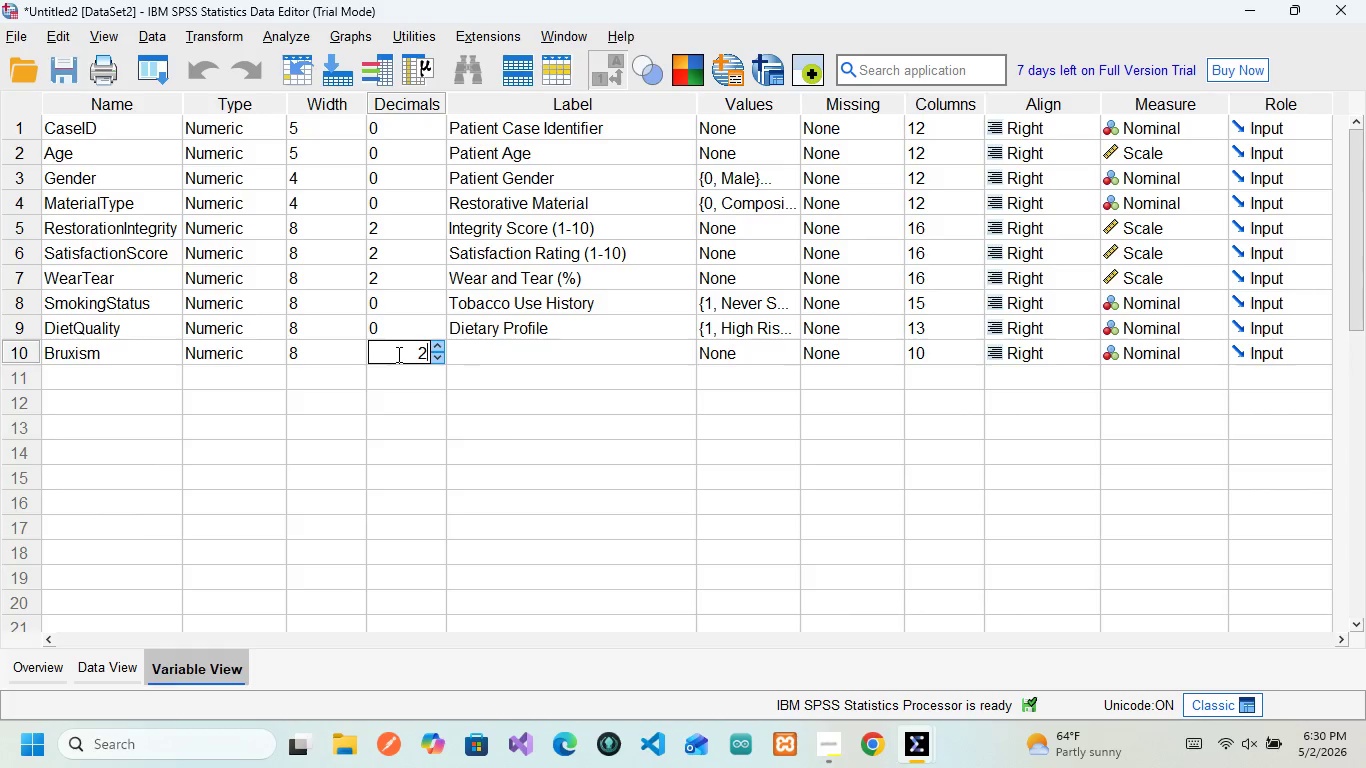 
key(Backspace)
 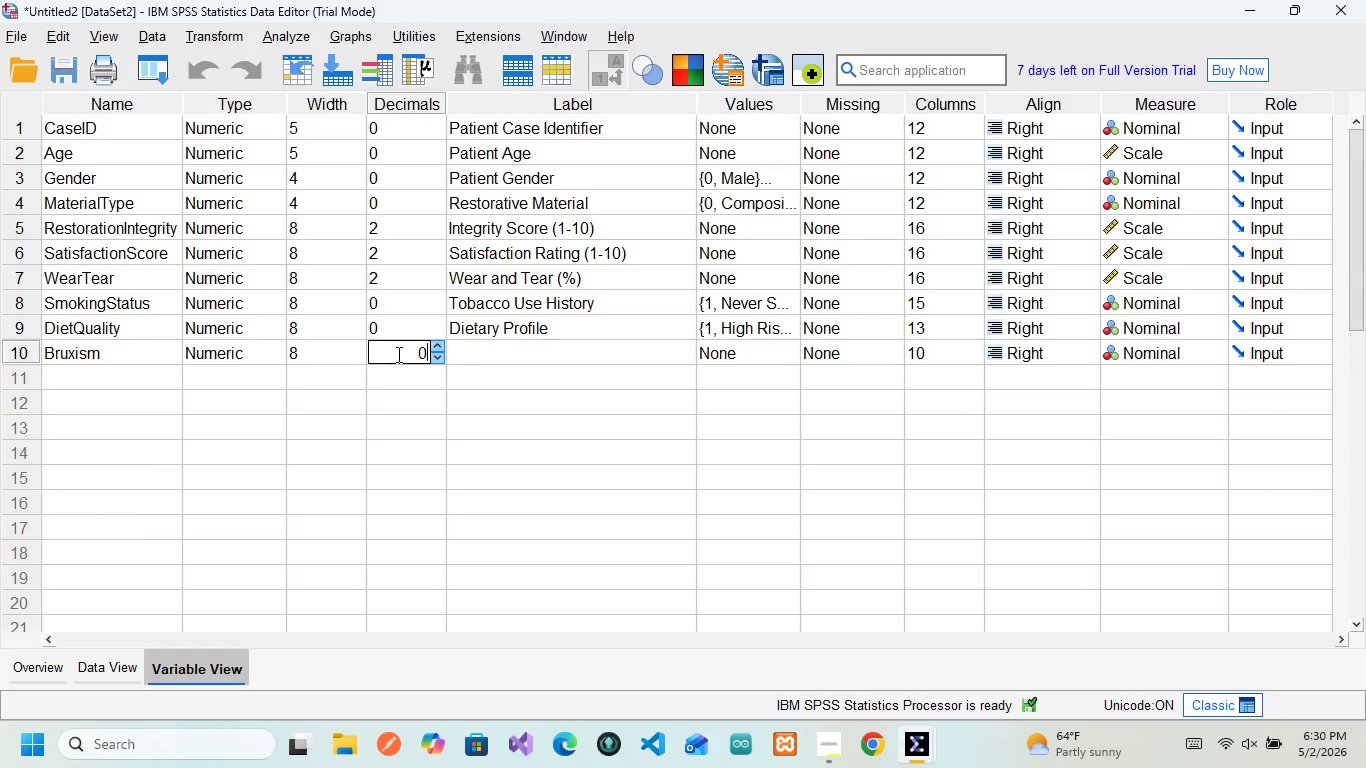 
key(0)
 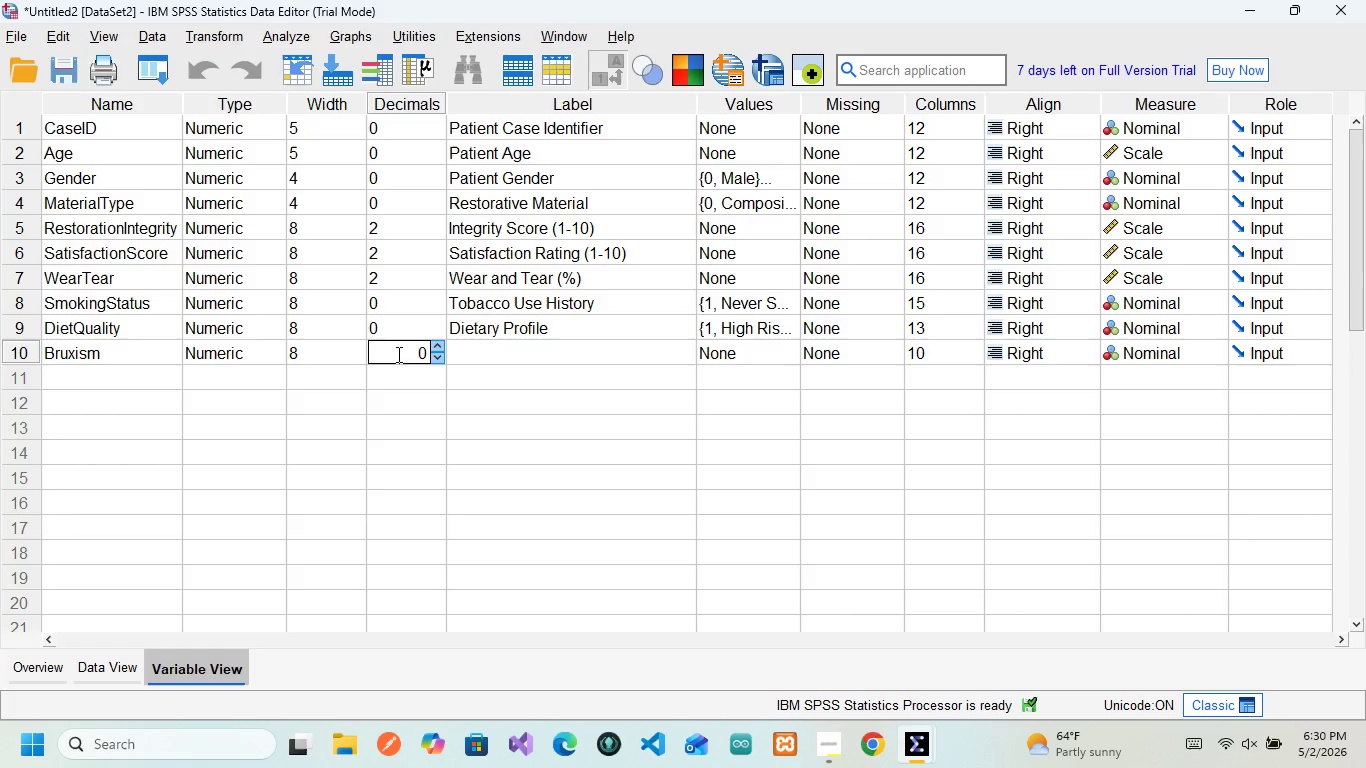 
wait(12.78)
 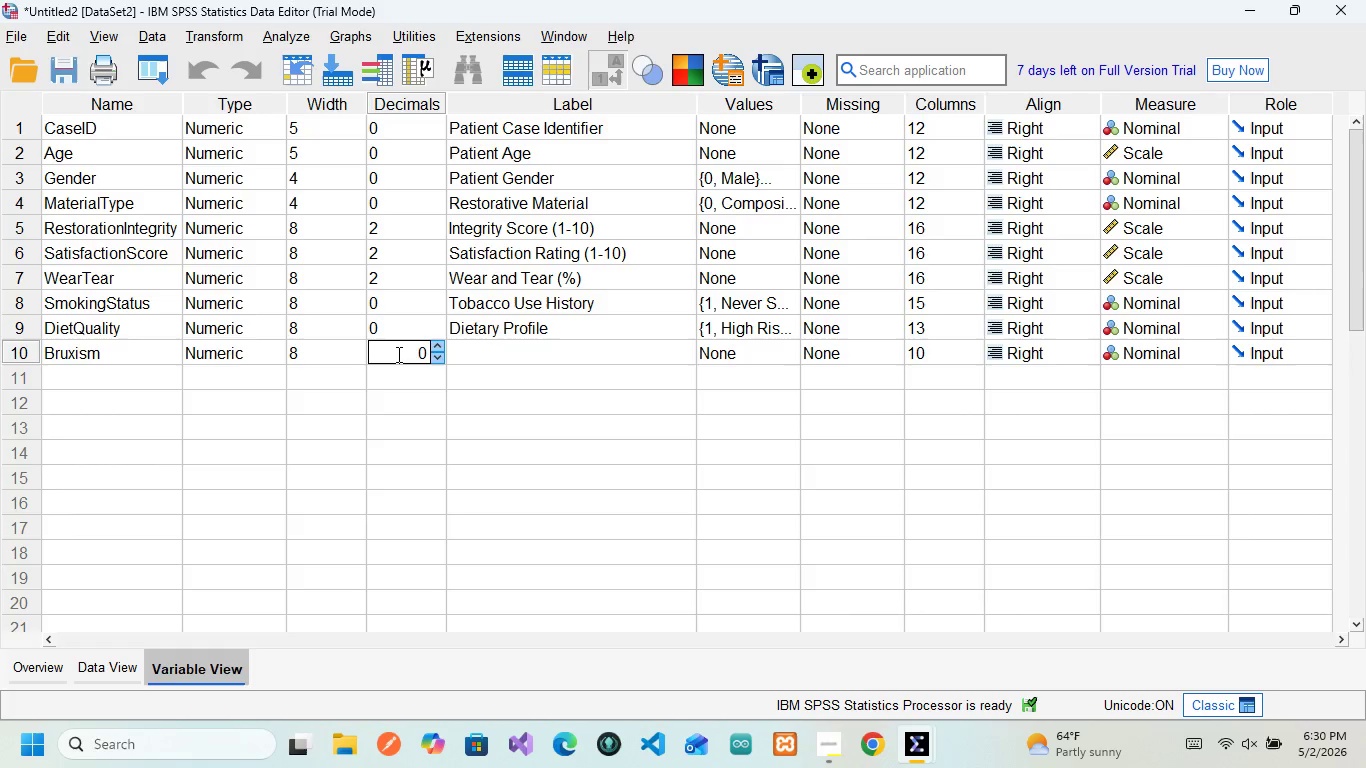 
left_click([486, 361])
 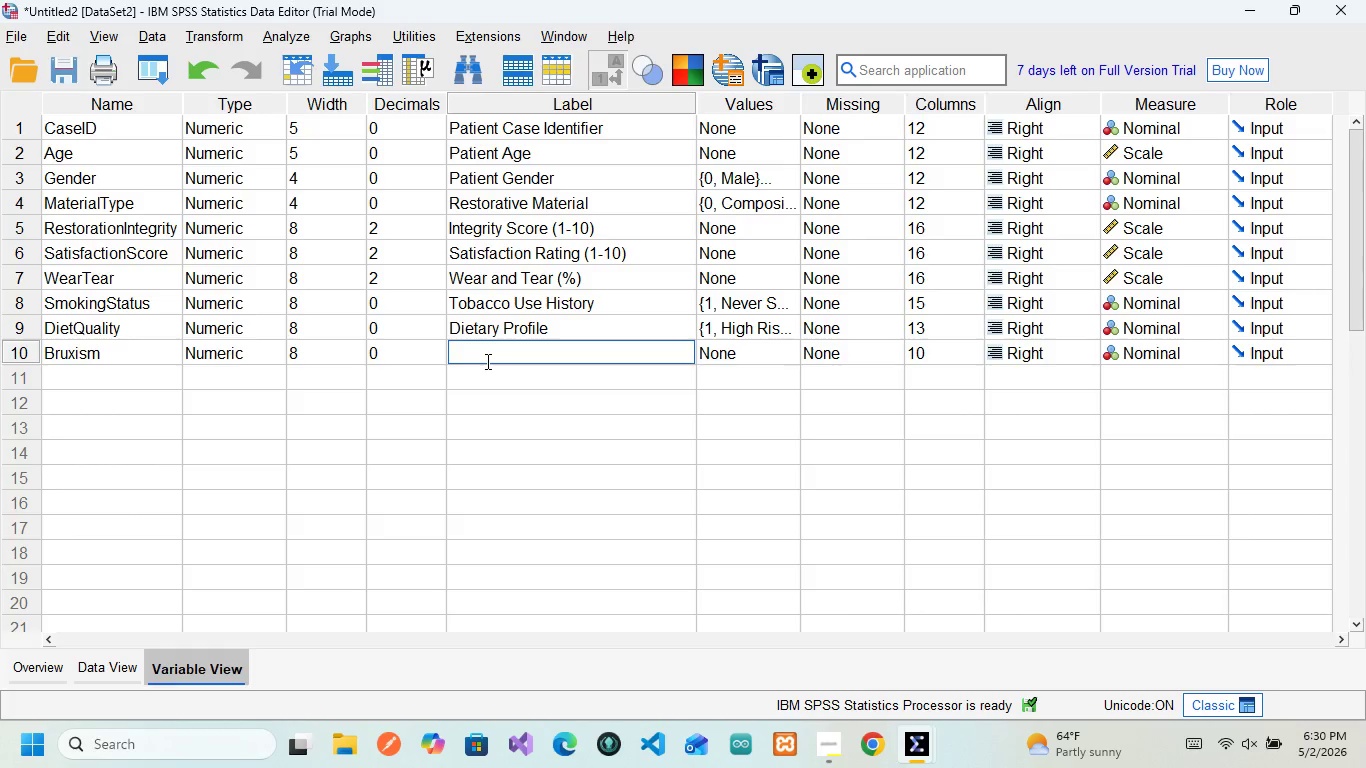 
wait(20.73)
 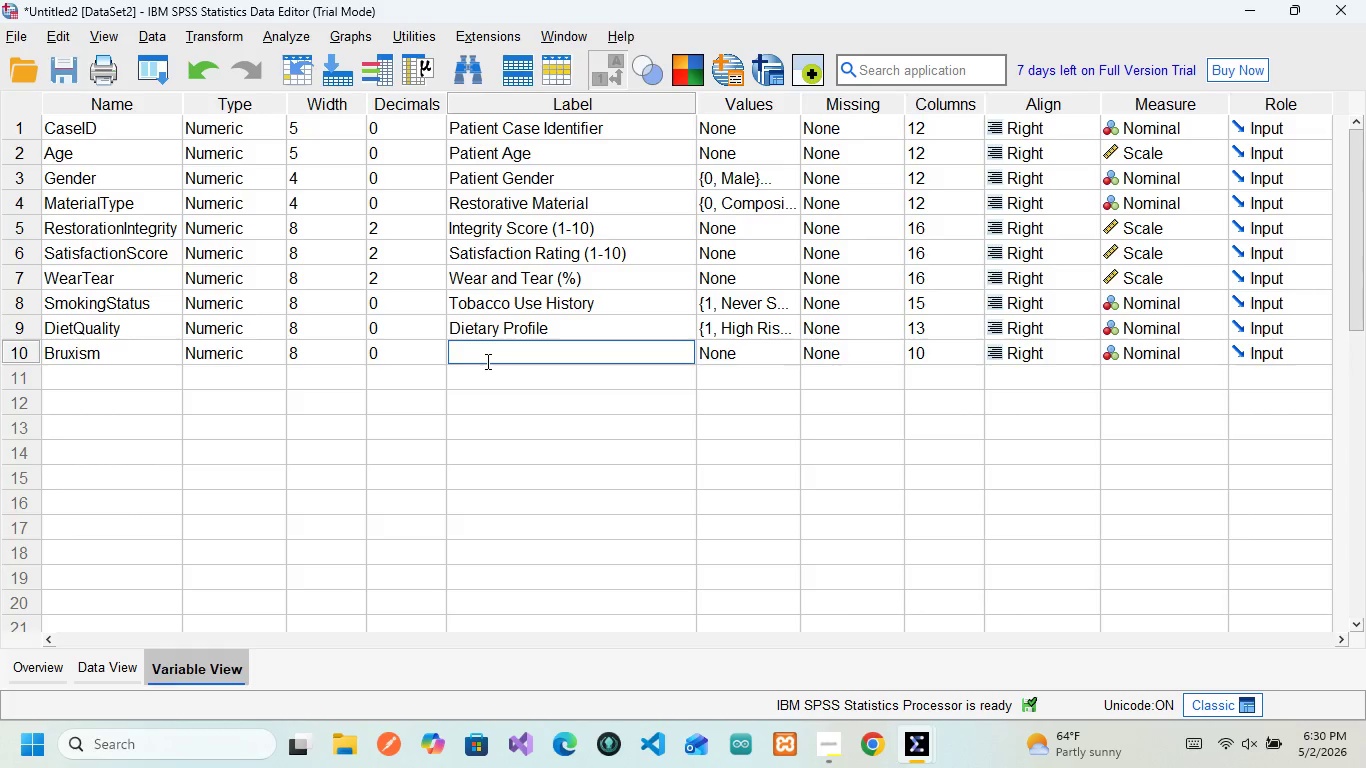 
type(Bruxism Soveriety)
 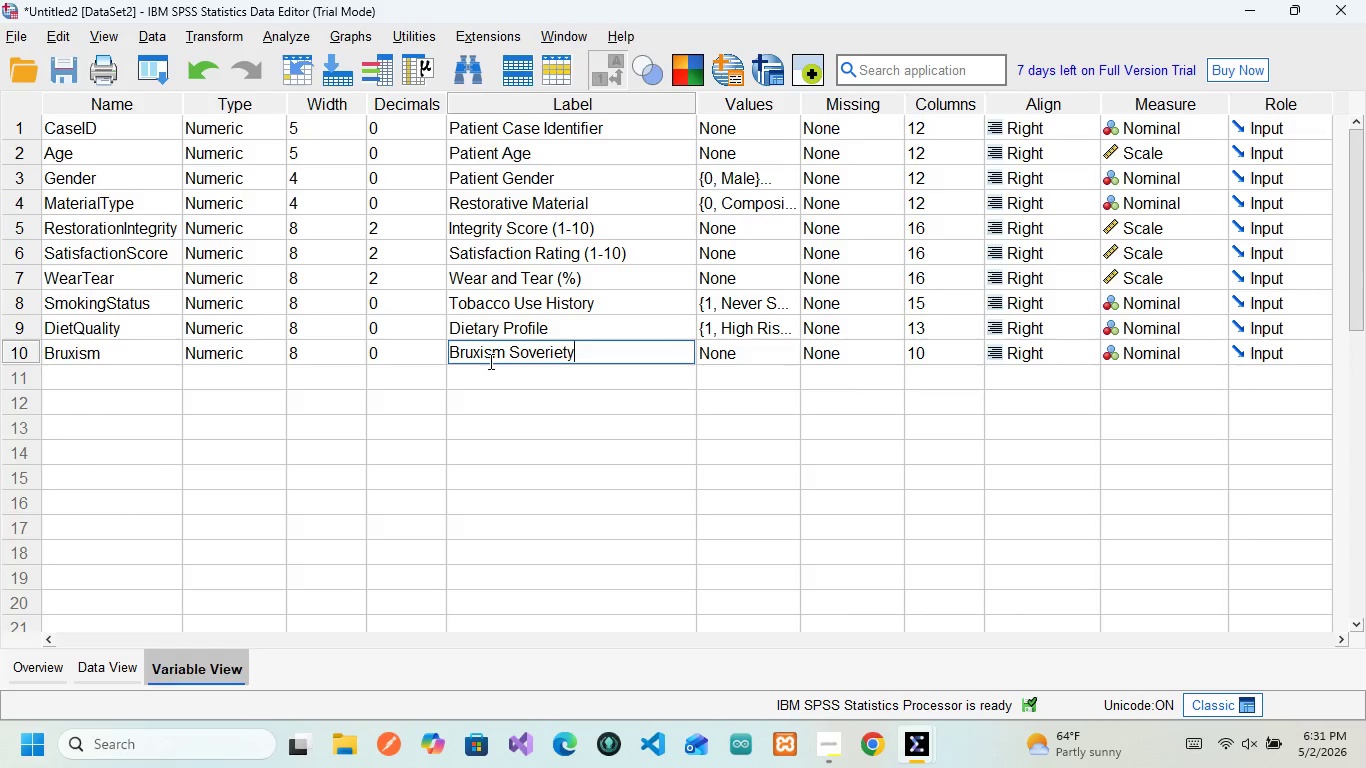 
wait(5.52)
 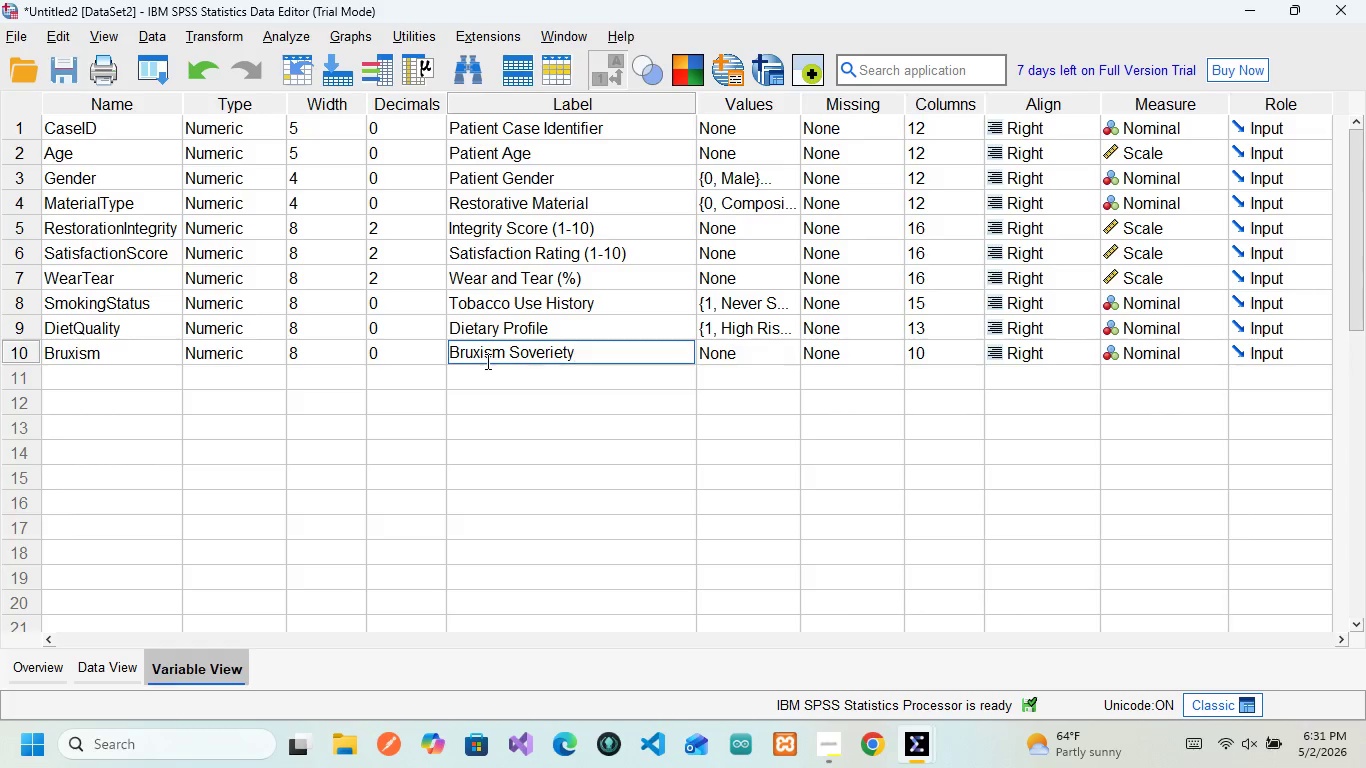 
left_click([529, 352])
 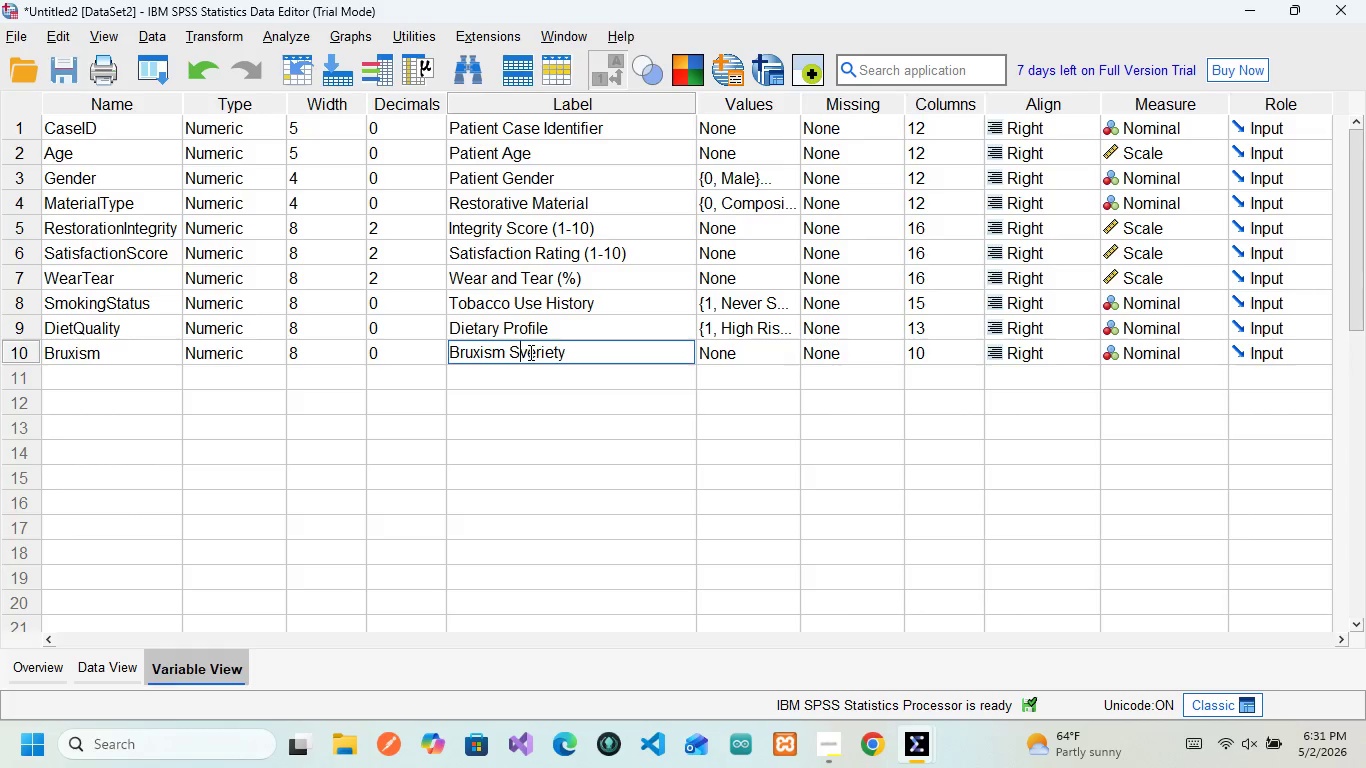 
key(Backspace)
 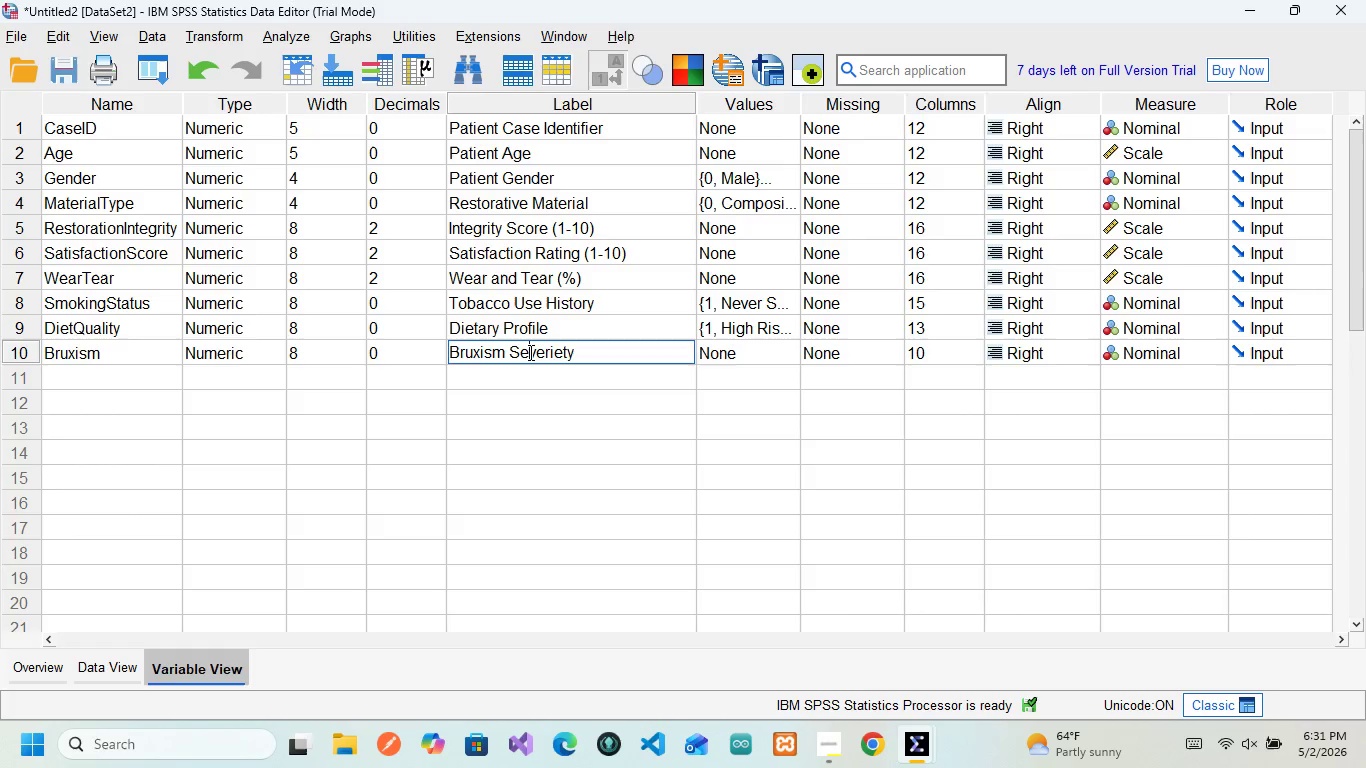 
key(E)
 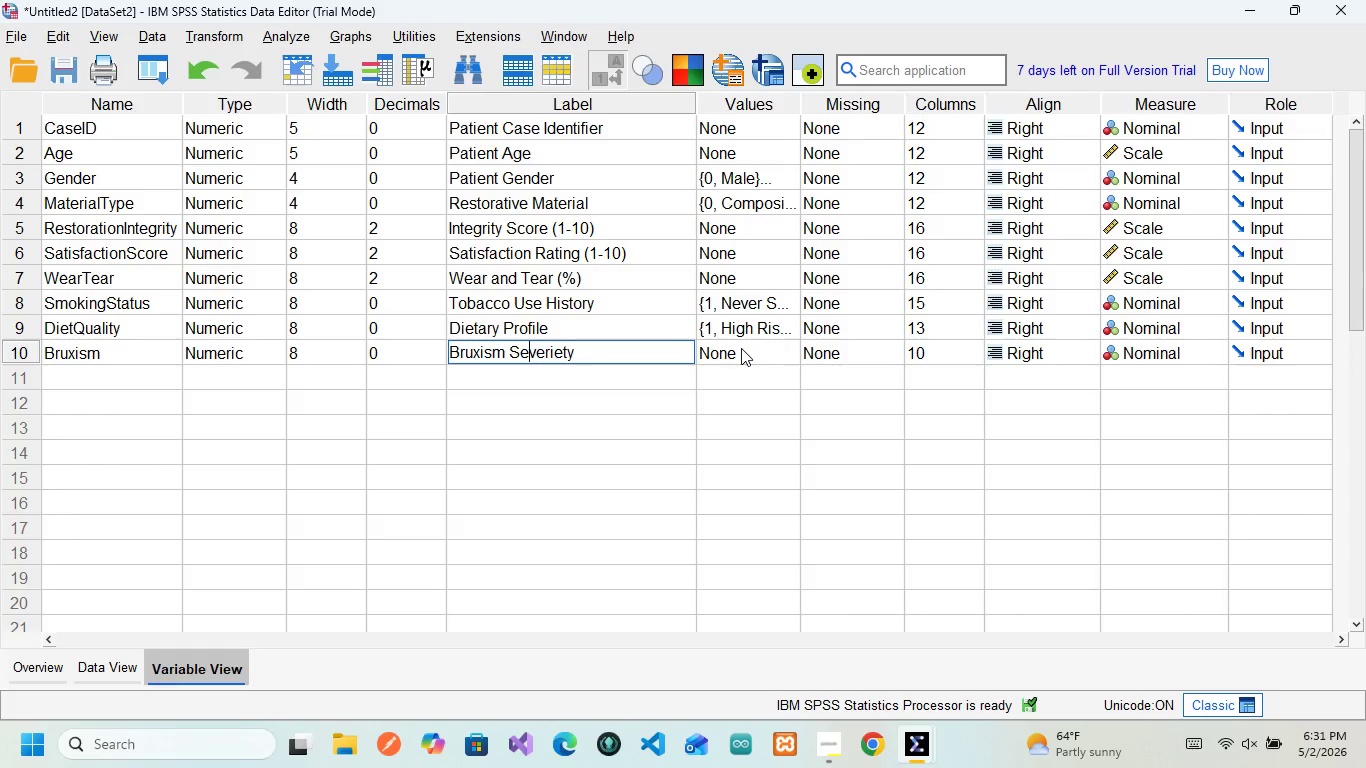 
wait(15.3)
 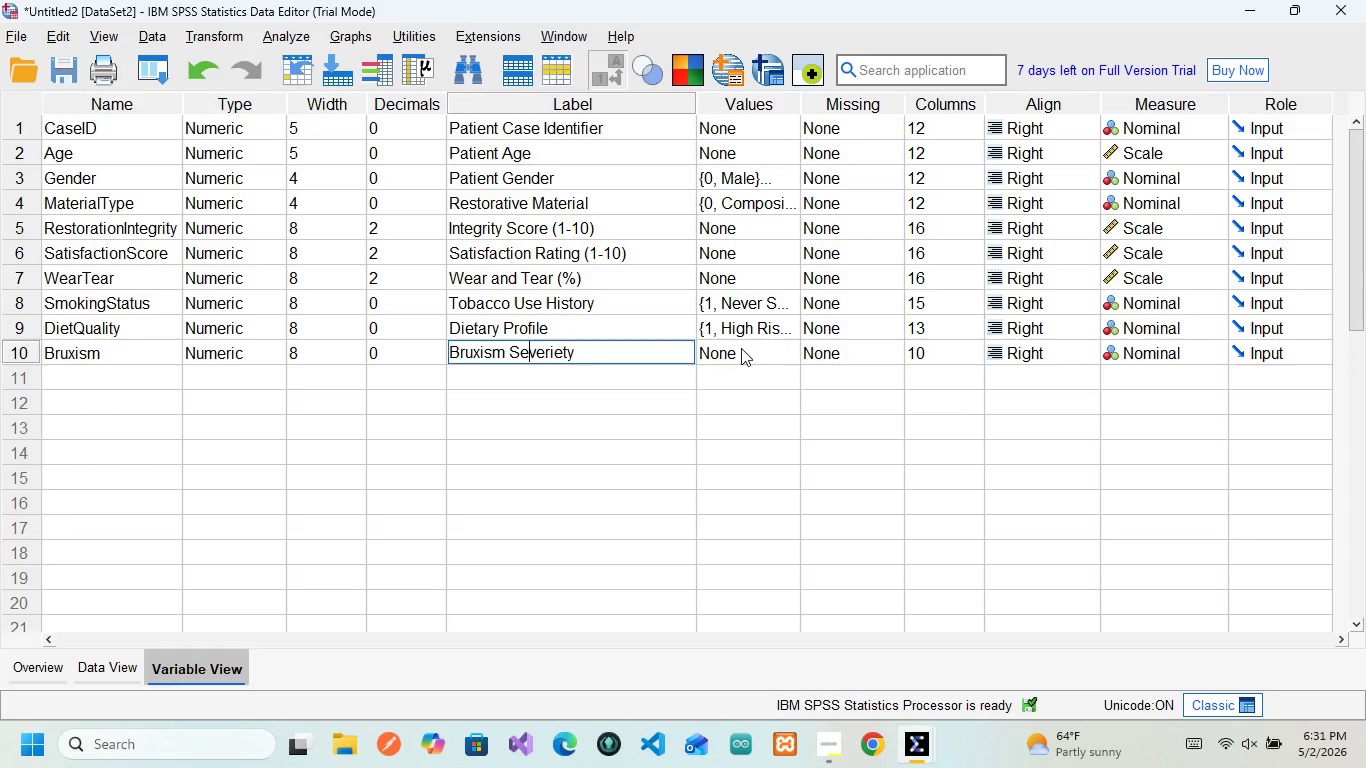 
left_click([1139, 353])
 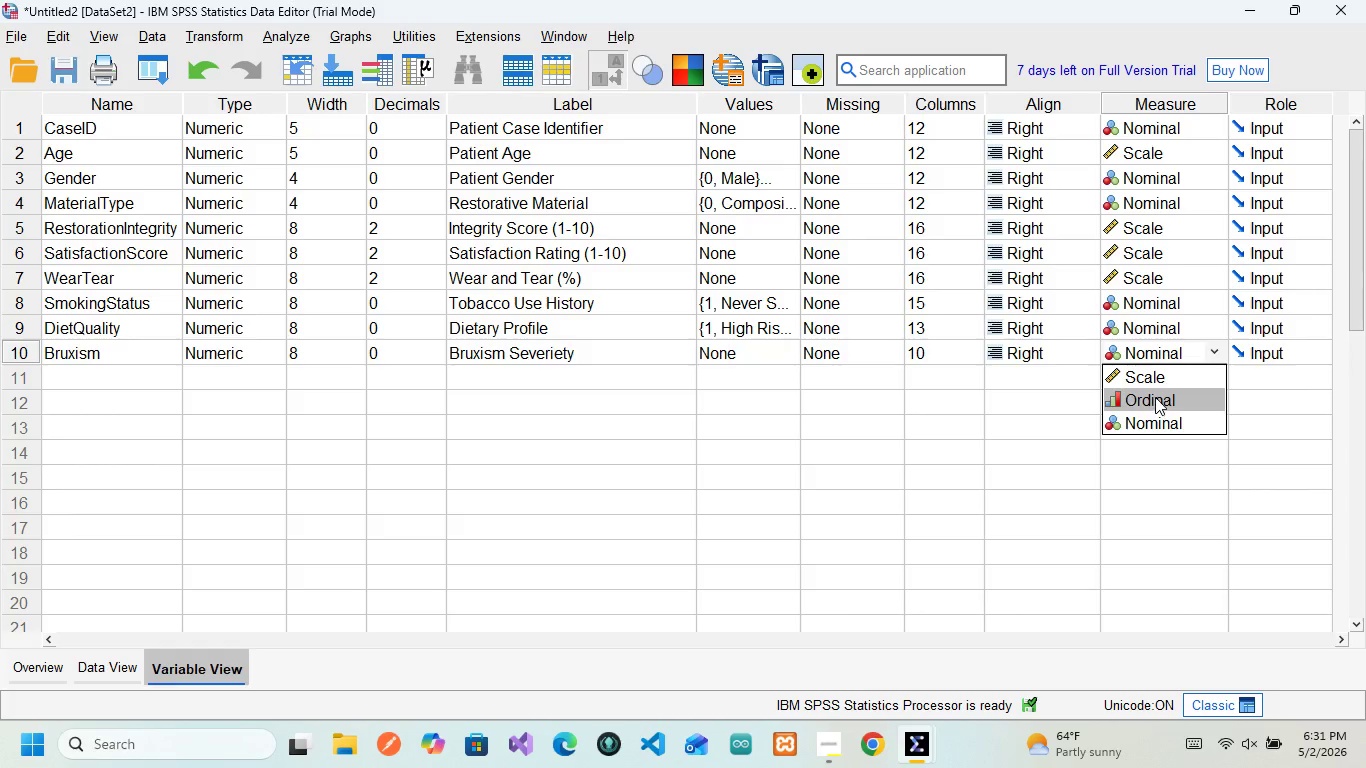 
left_click([1155, 397])
 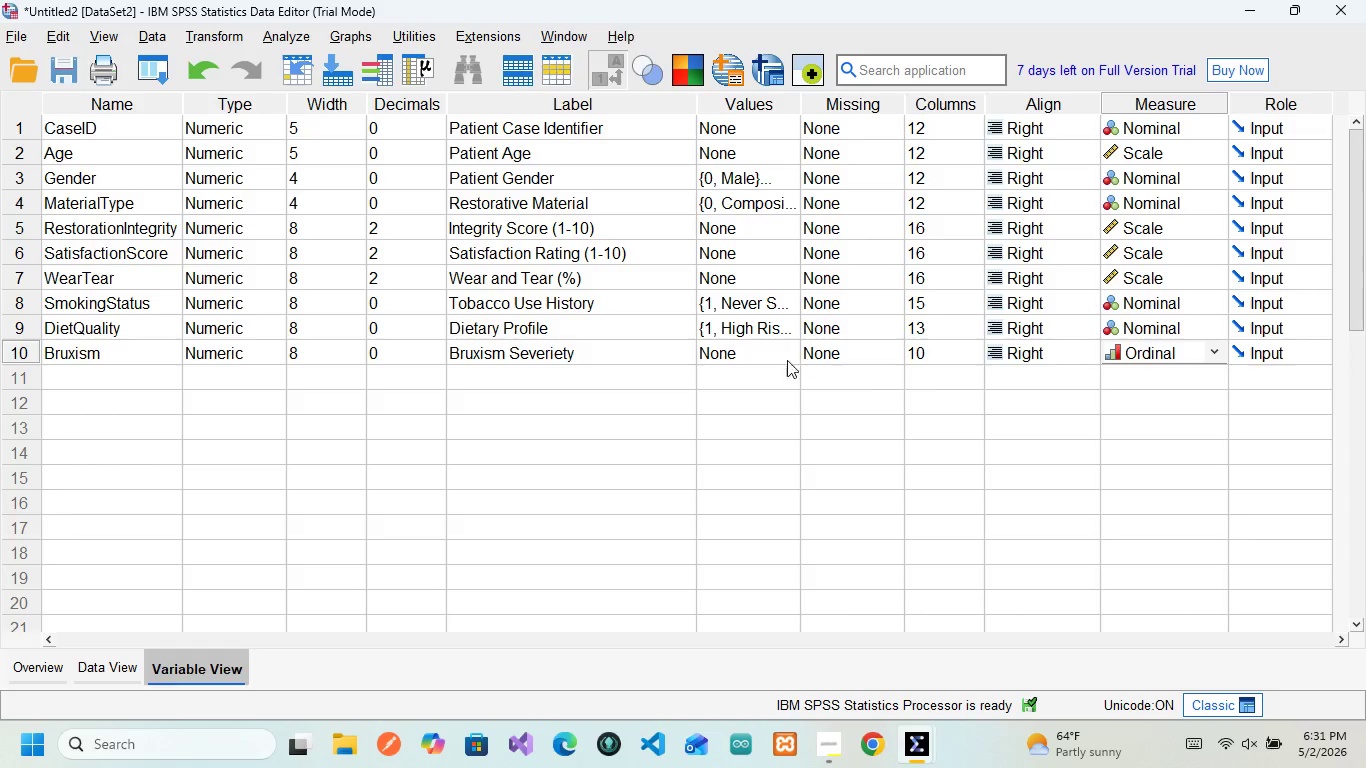 
left_click([717, 350])
 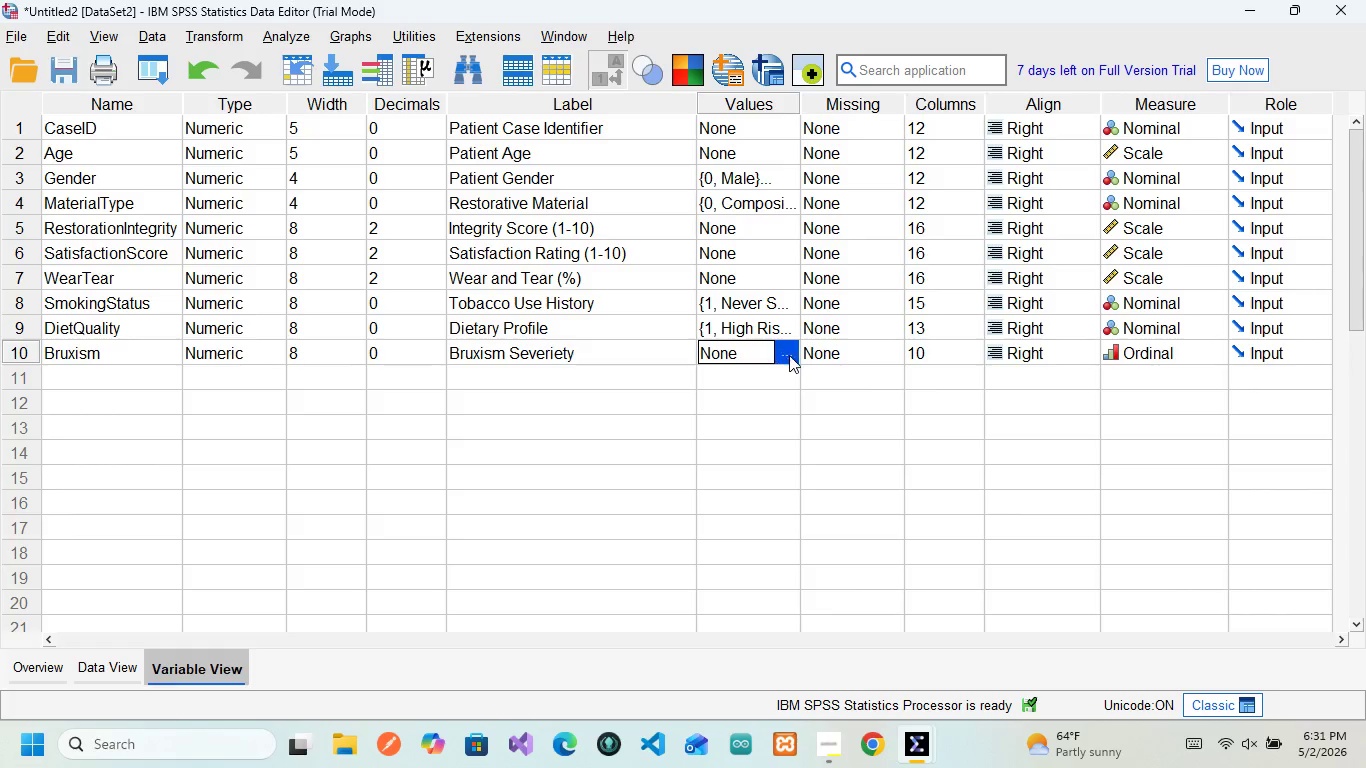 
left_click([790, 358])
 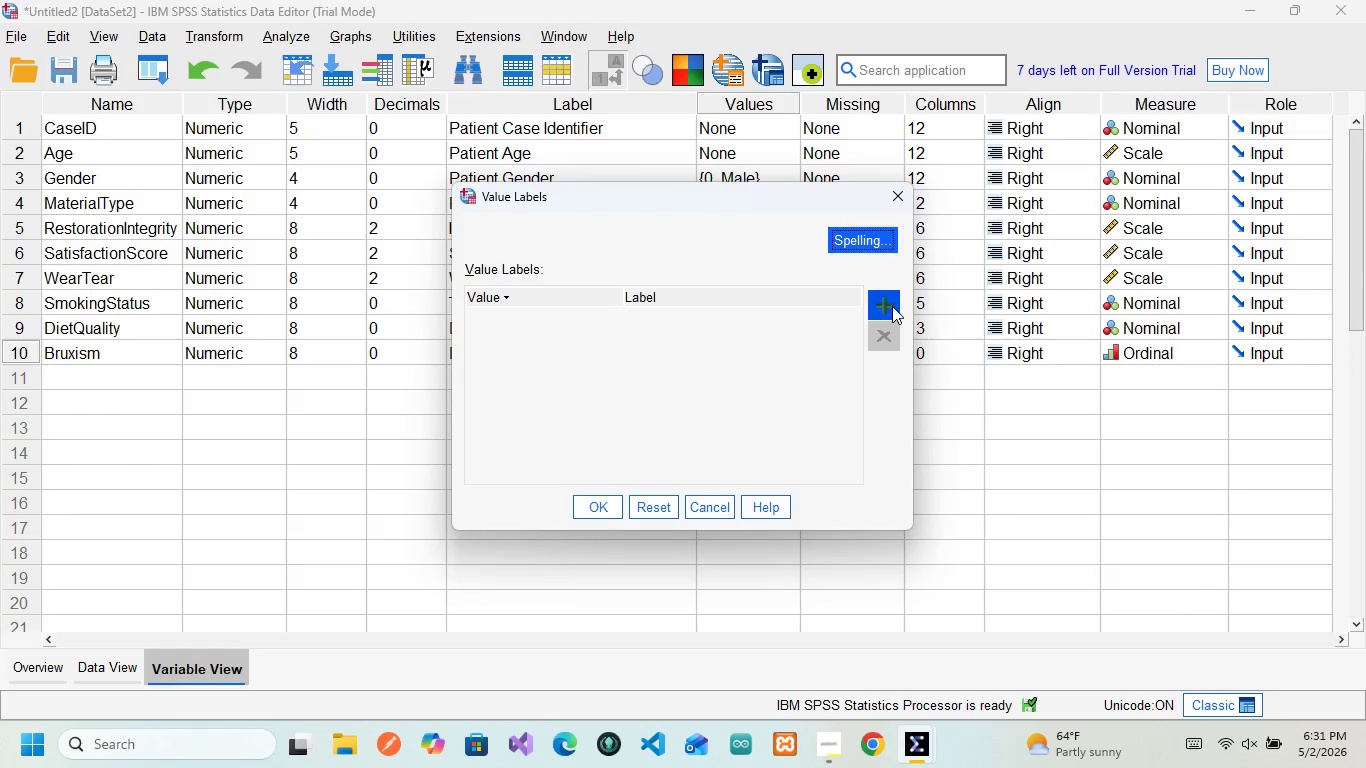 
left_click([892, 306])
 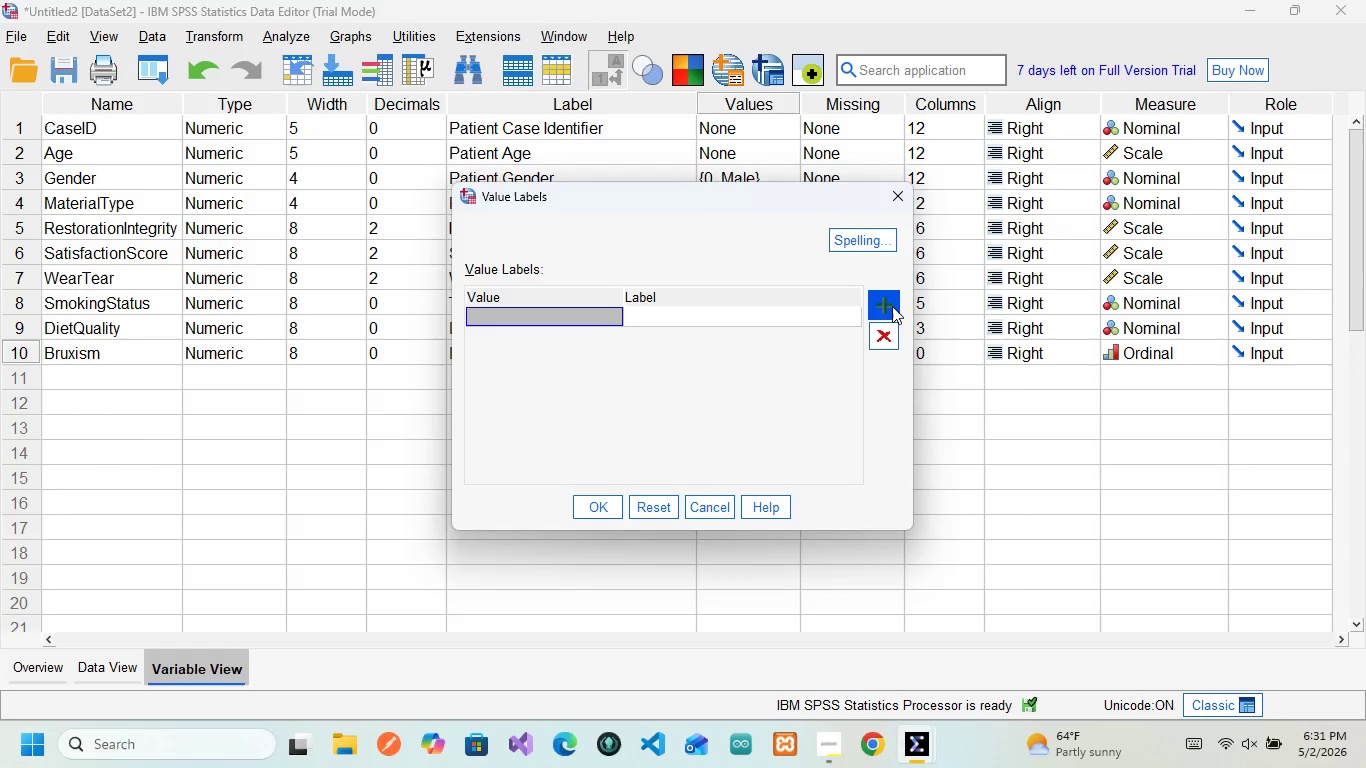 
key(1)
 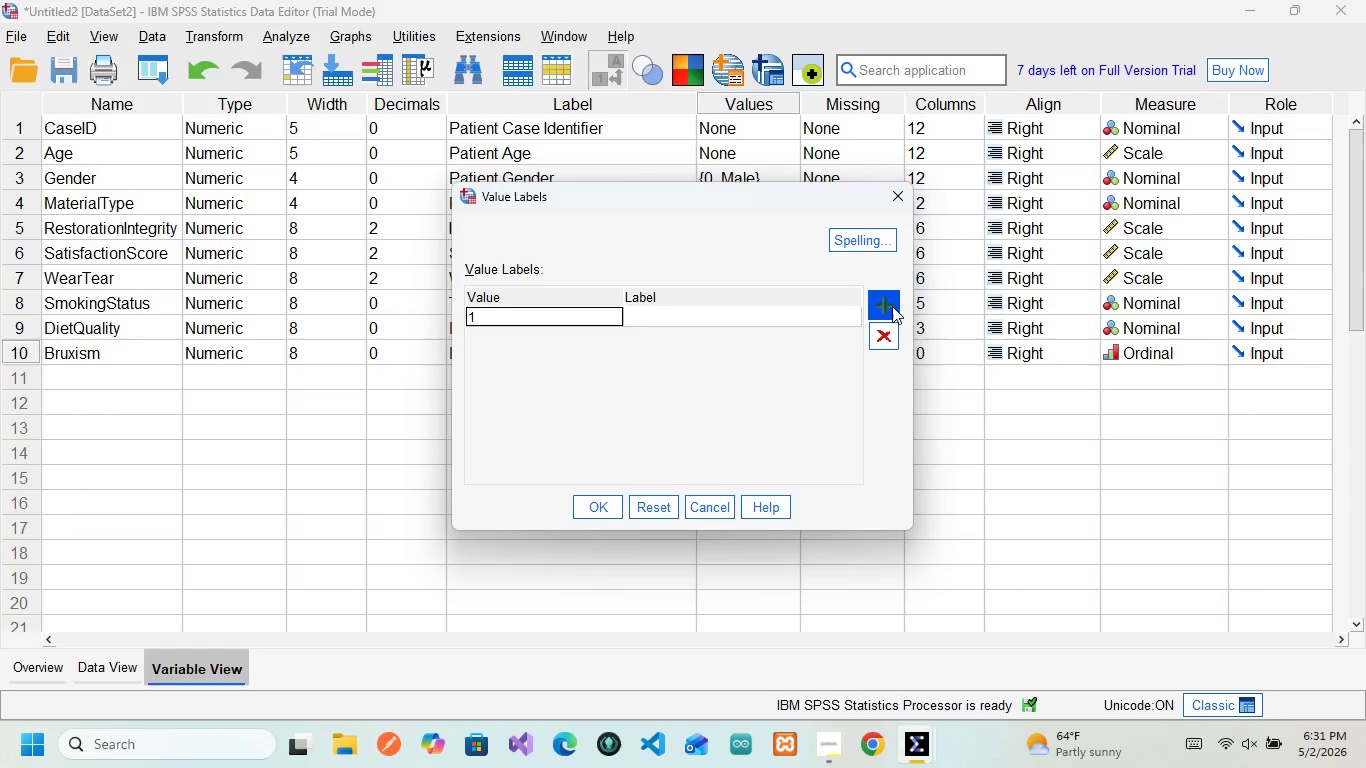 
key(ArrowRight)
 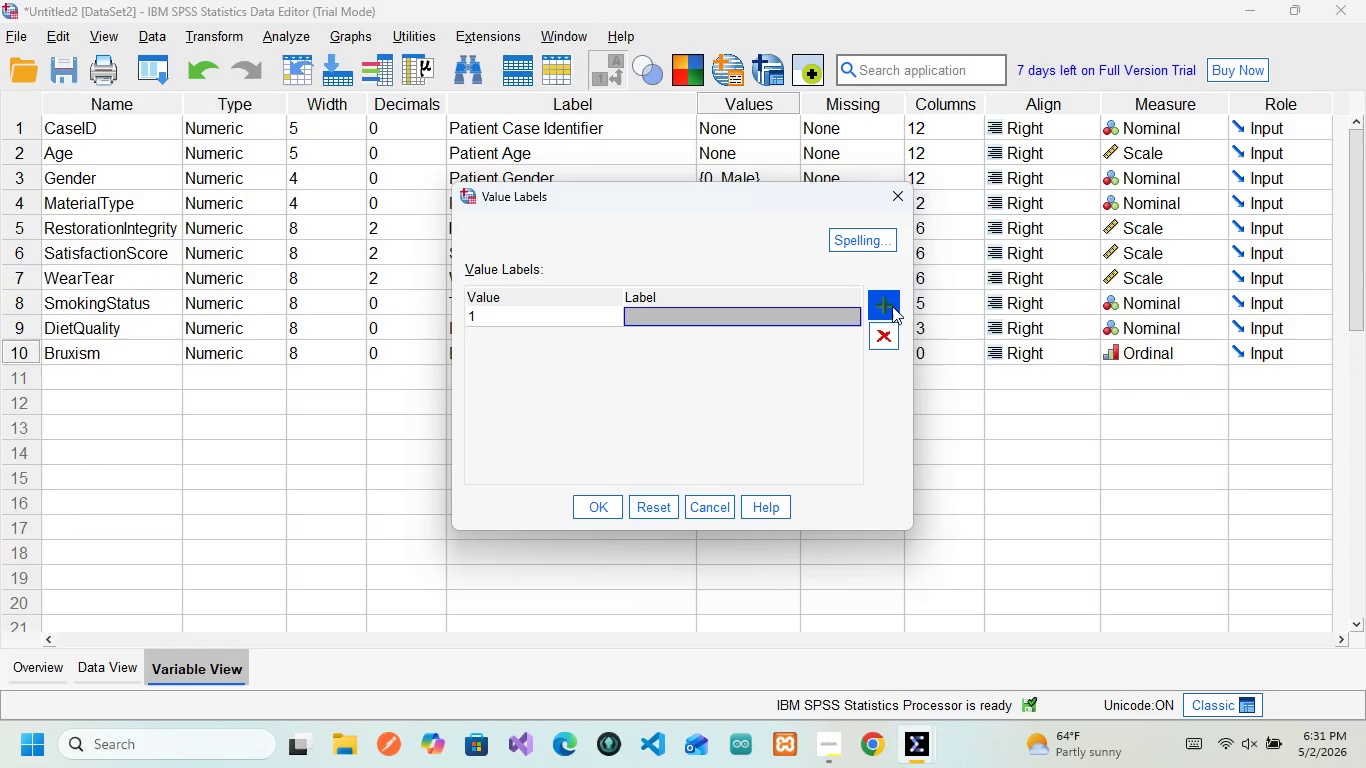 
type(None )
 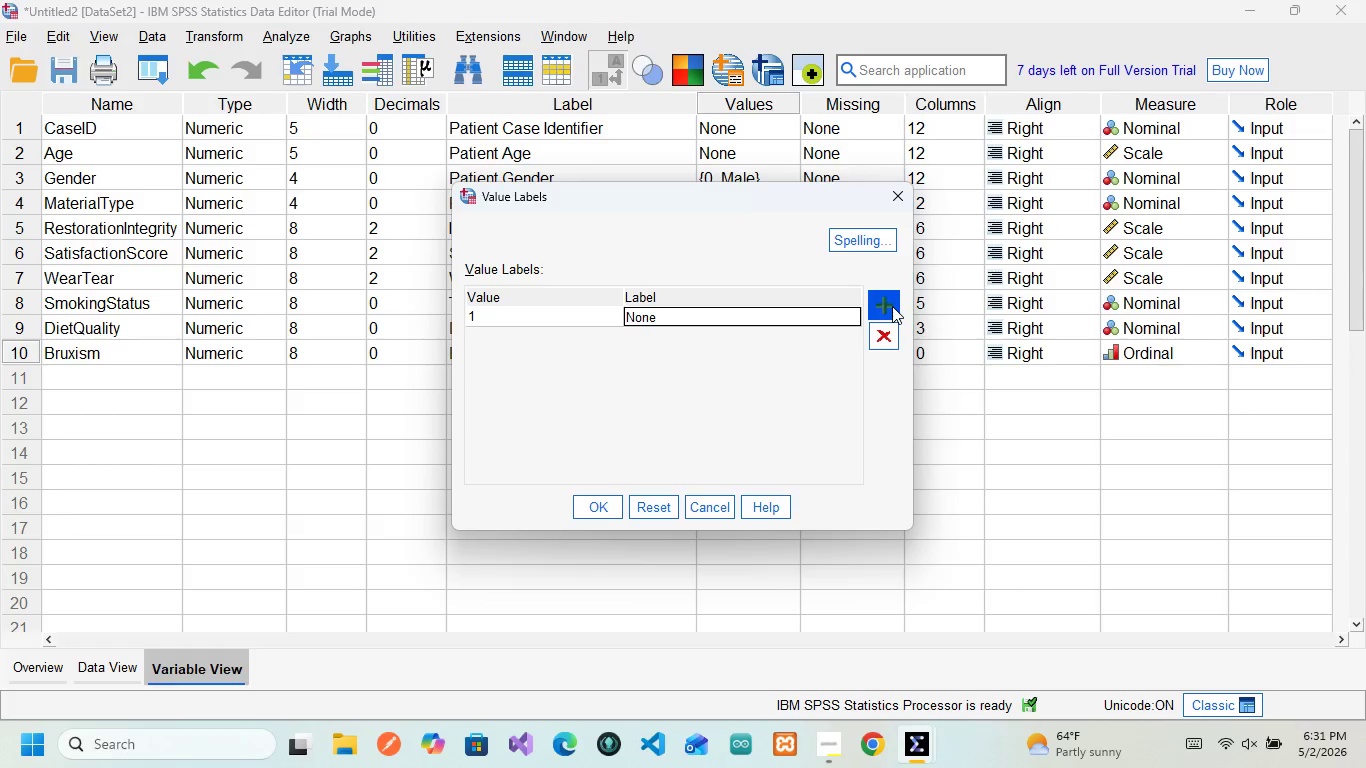 
left_click([892, 306])
 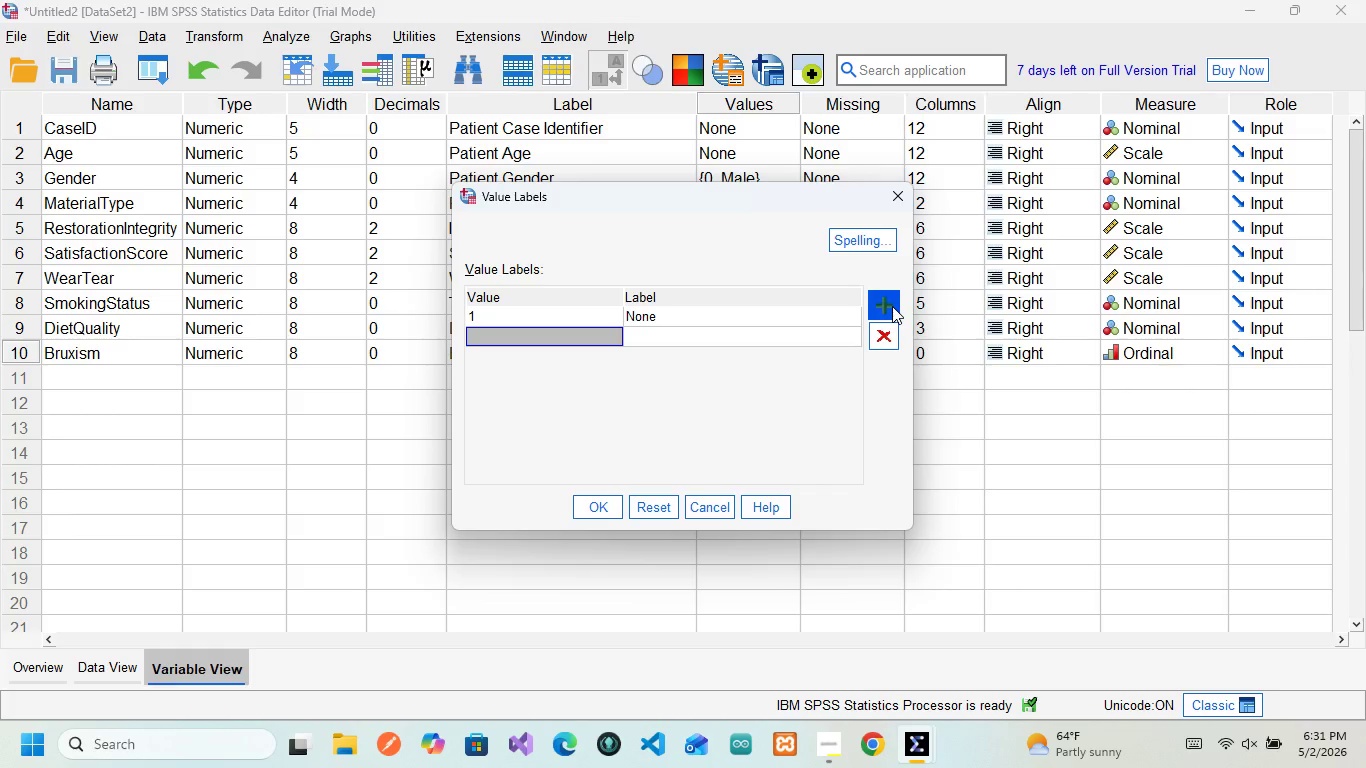 
key(2)
 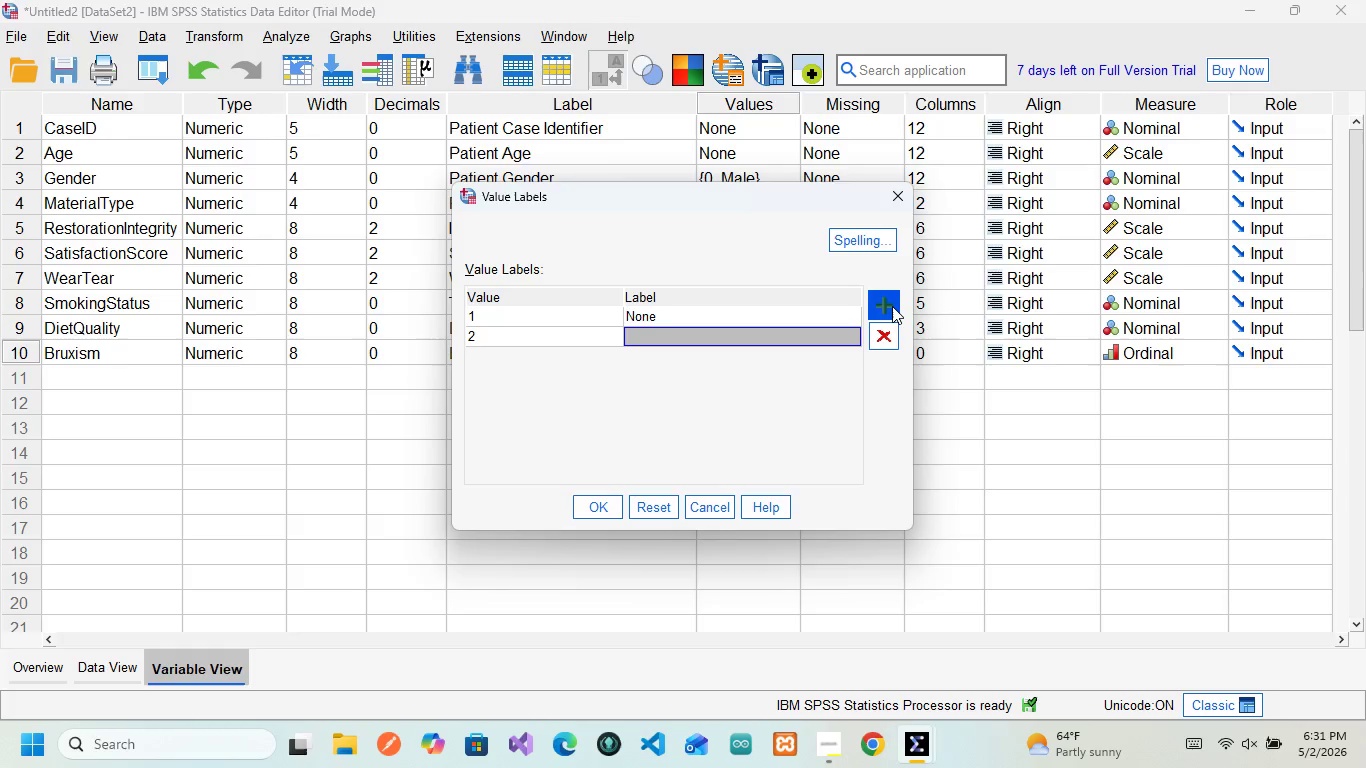 
key(ArrowRight)
 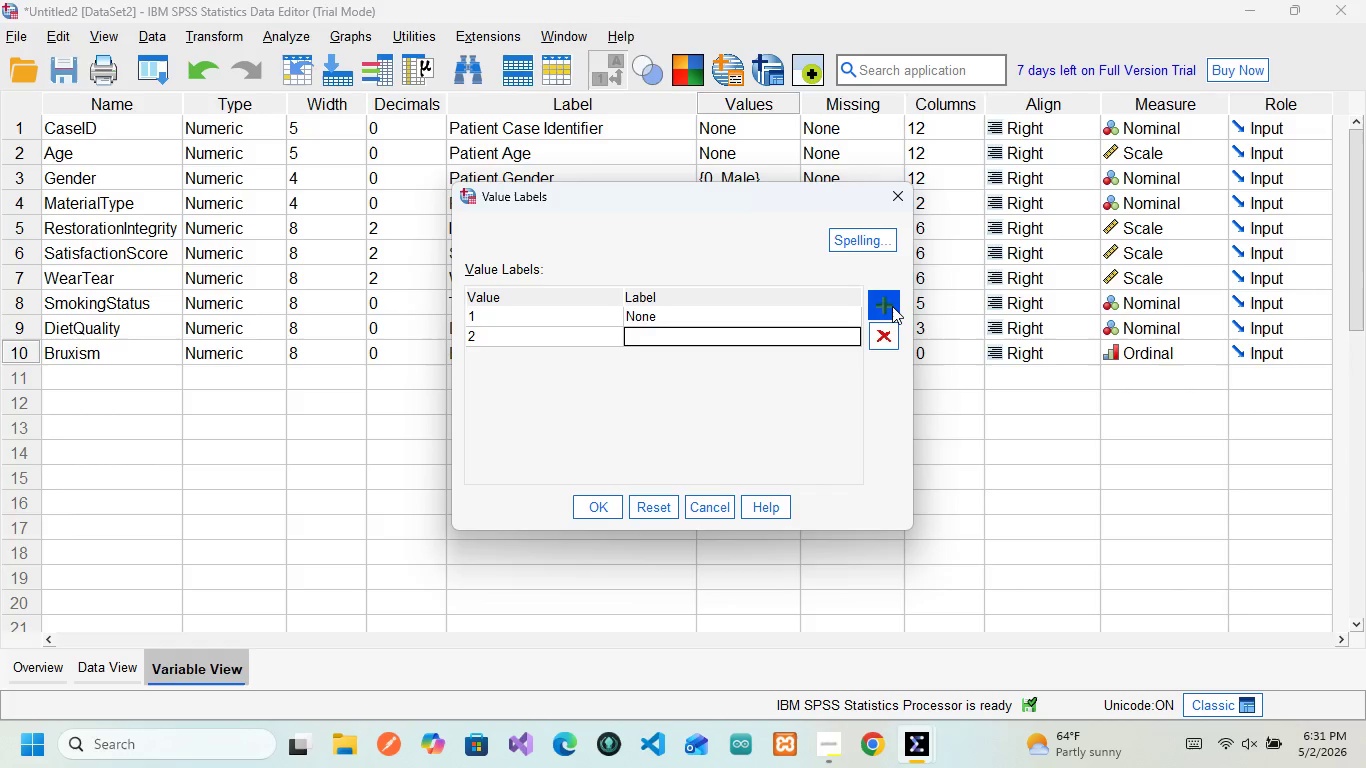 
type(Mild)
 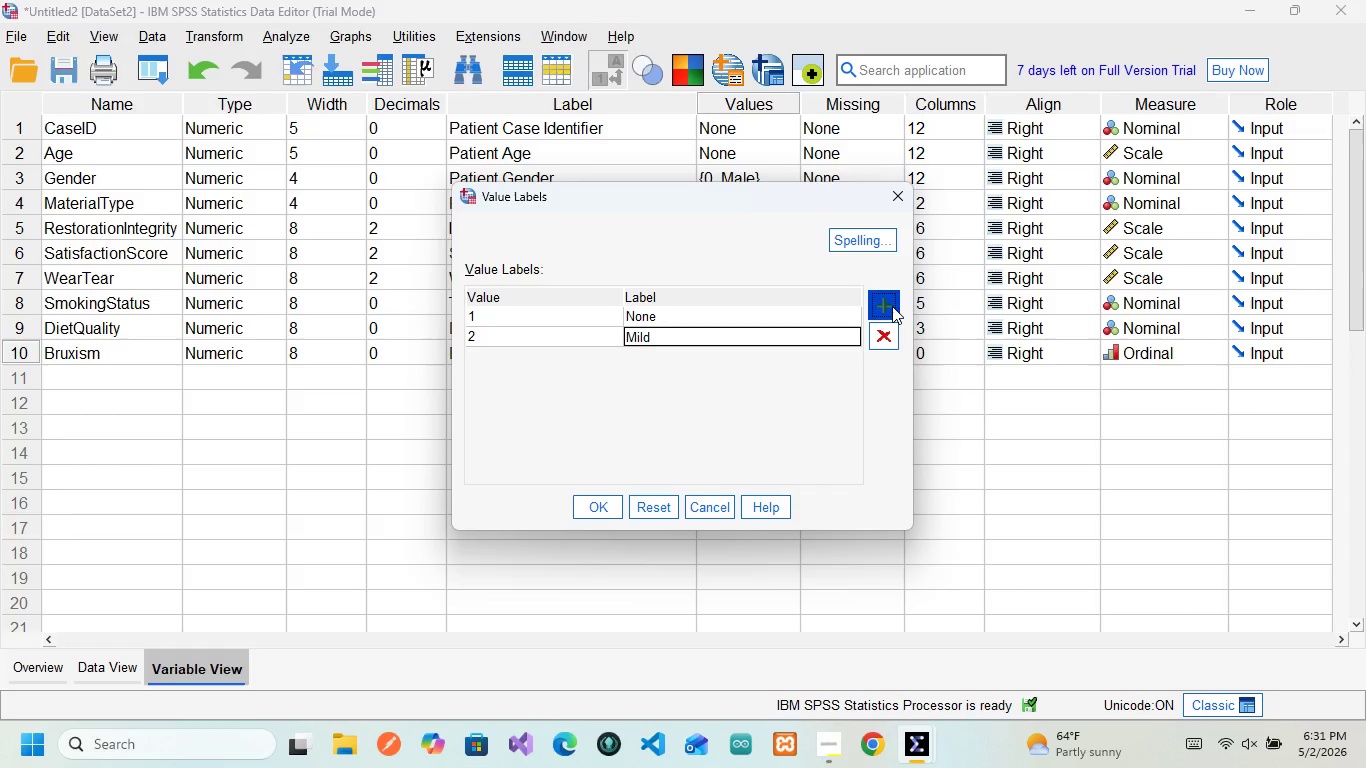 
left_click([892, 306])
 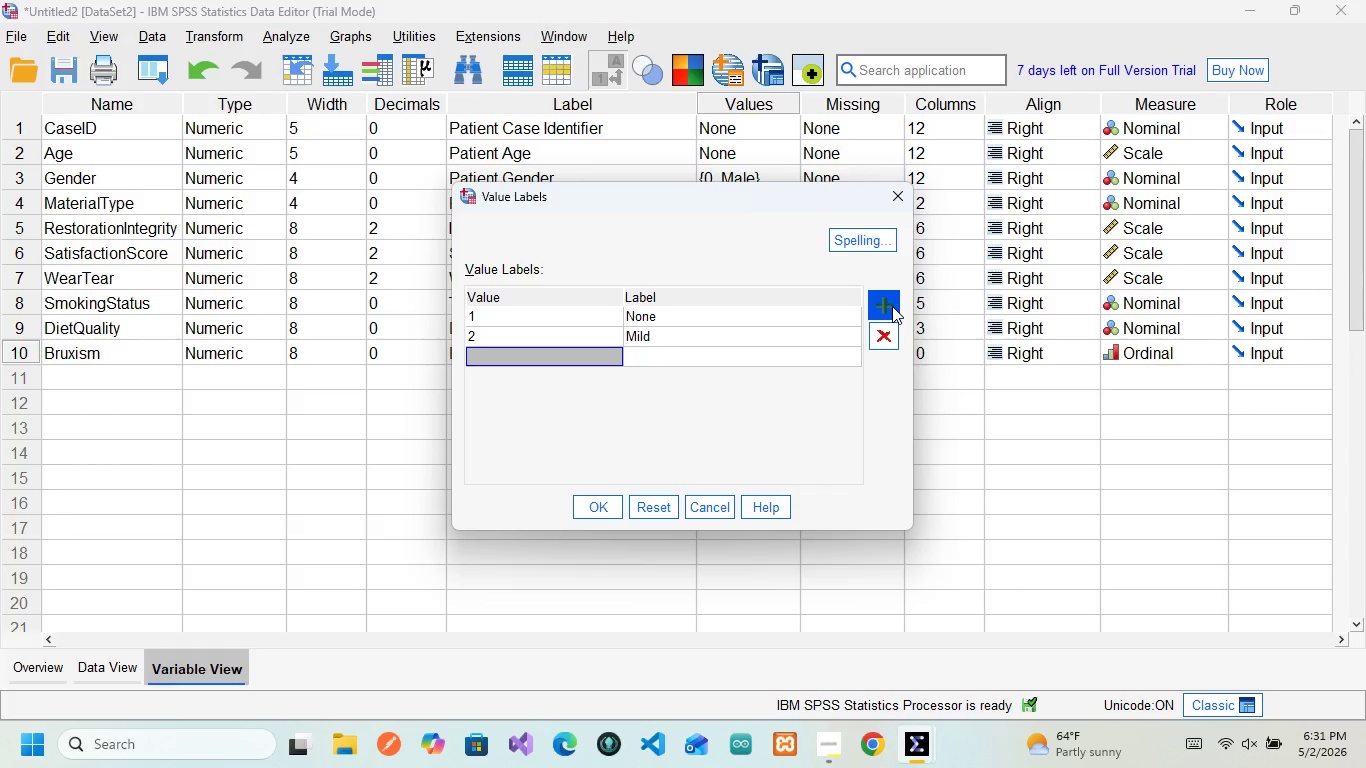 
key(3)
 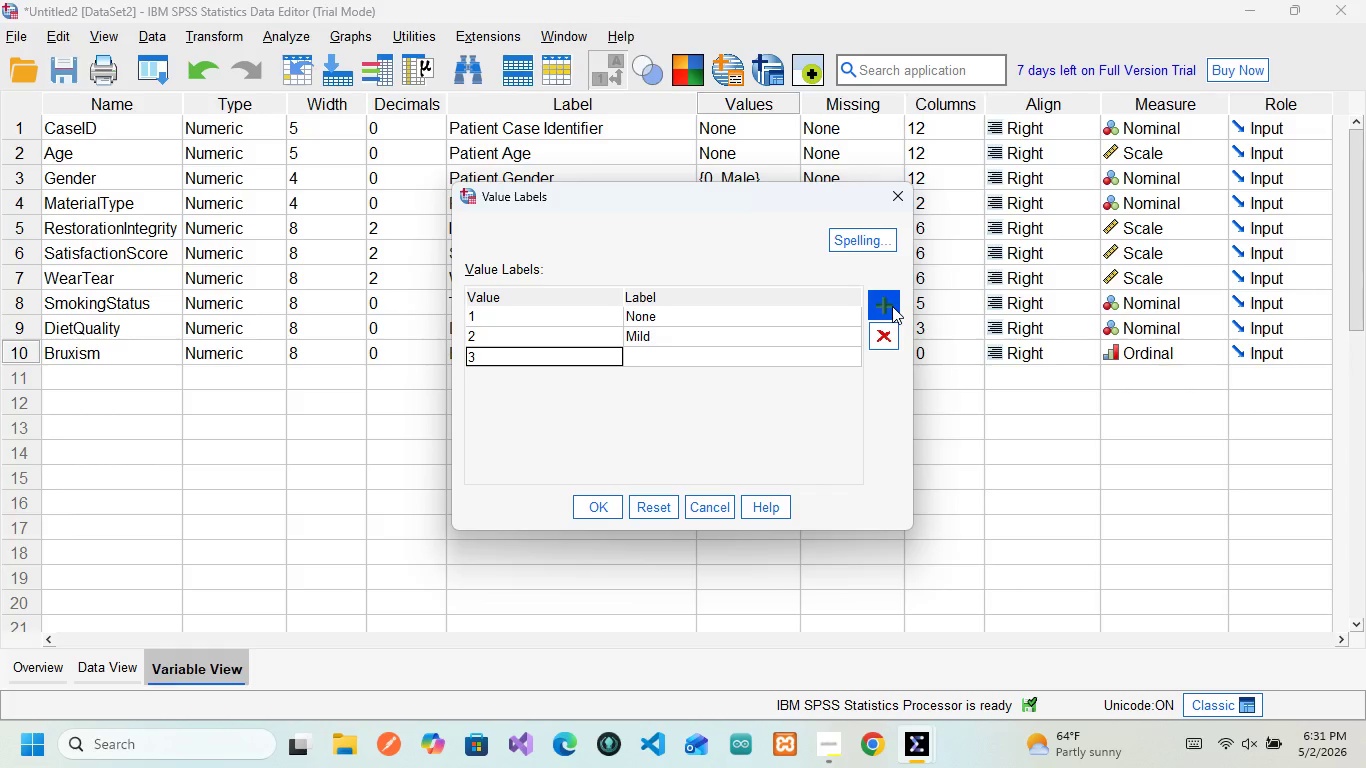 
key(ArrowRight)
 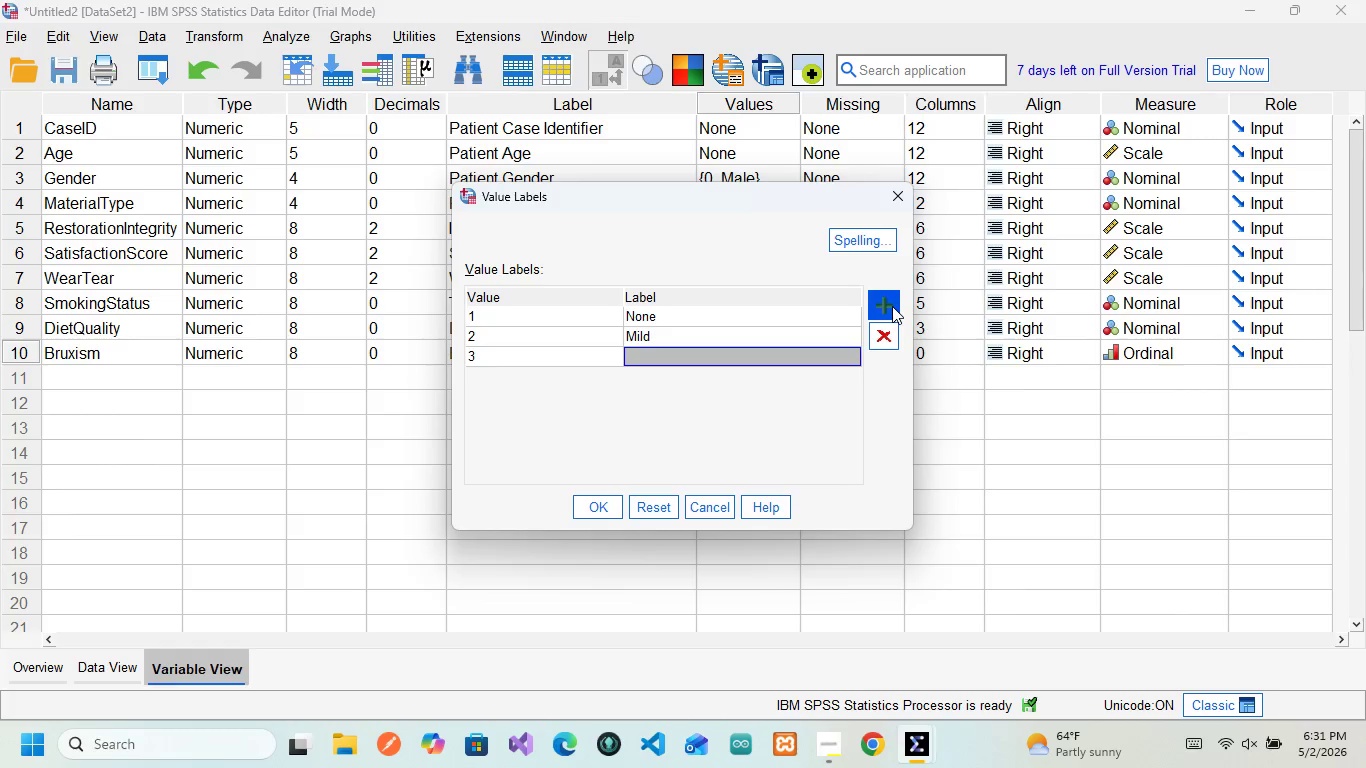 
type(Sever)
 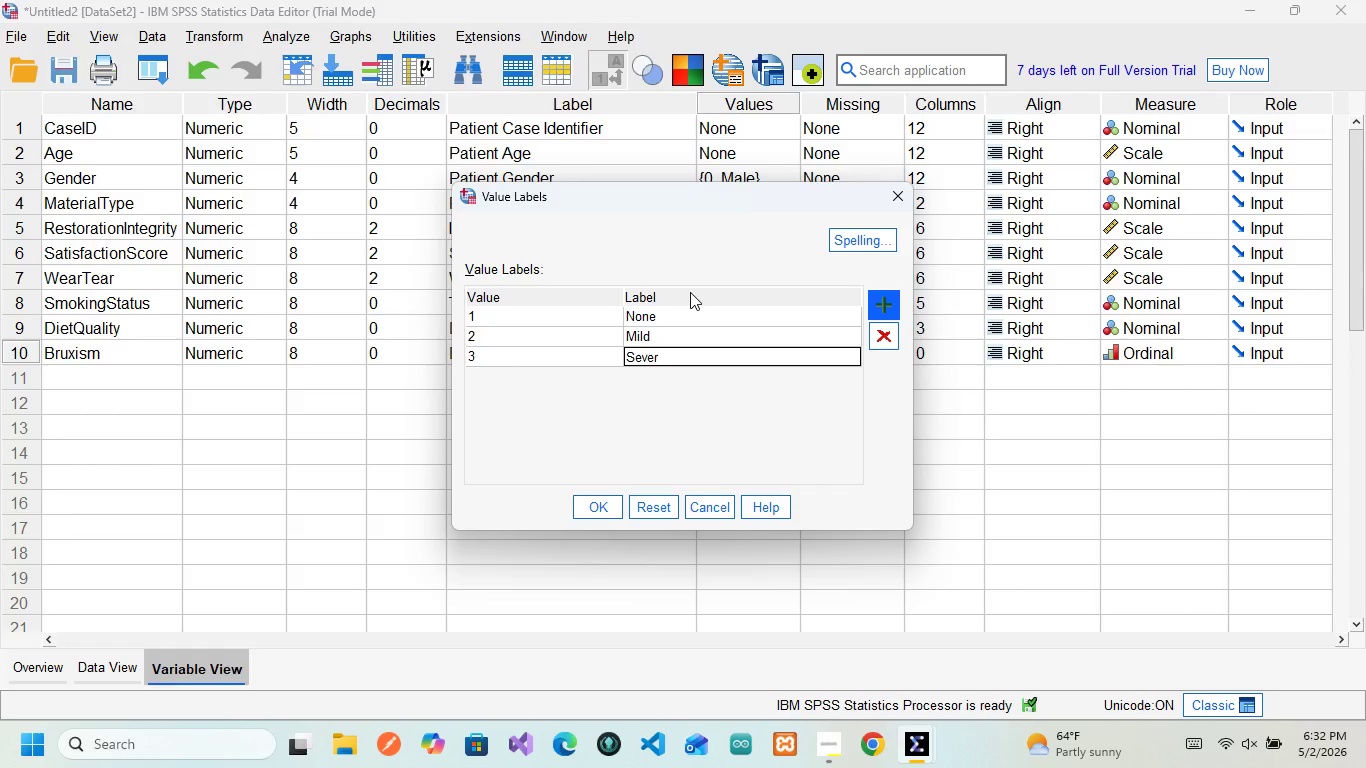 
wait(8.36)
 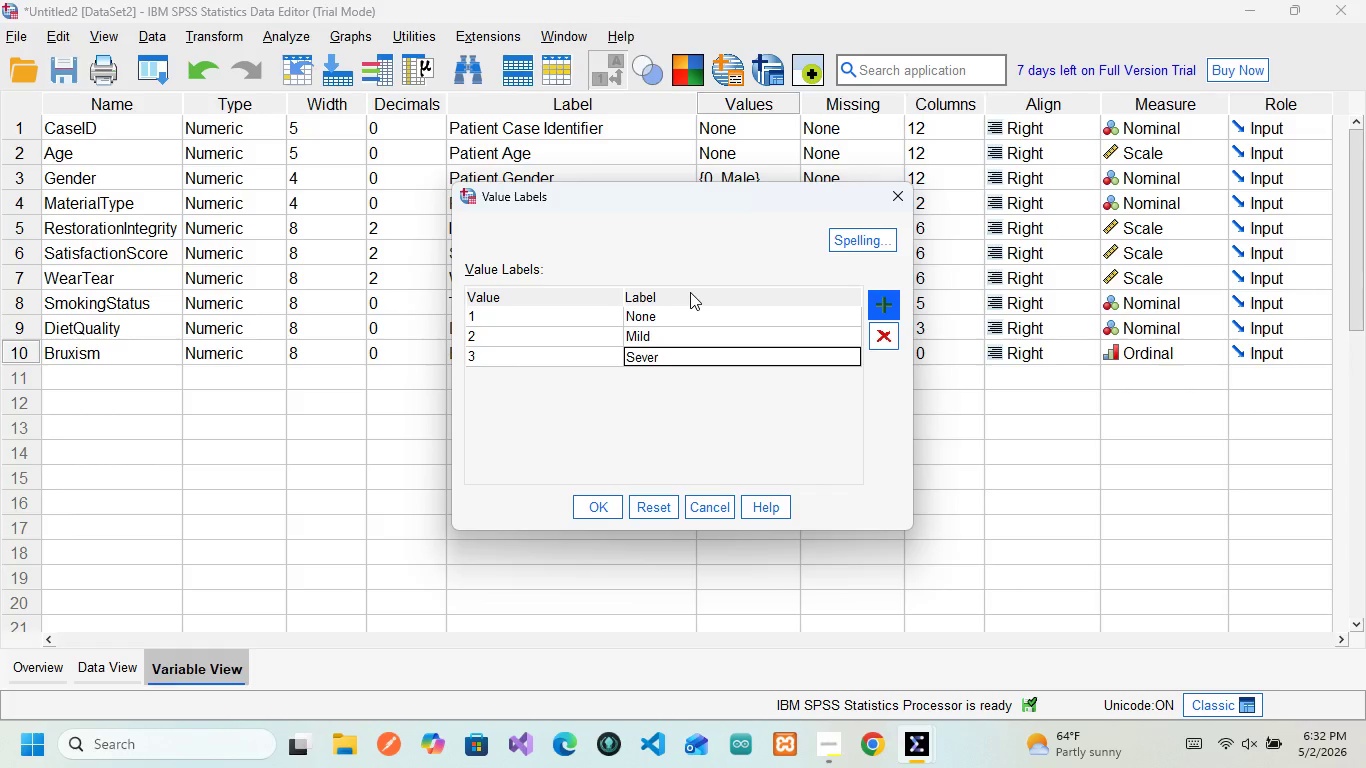 
key(E)
 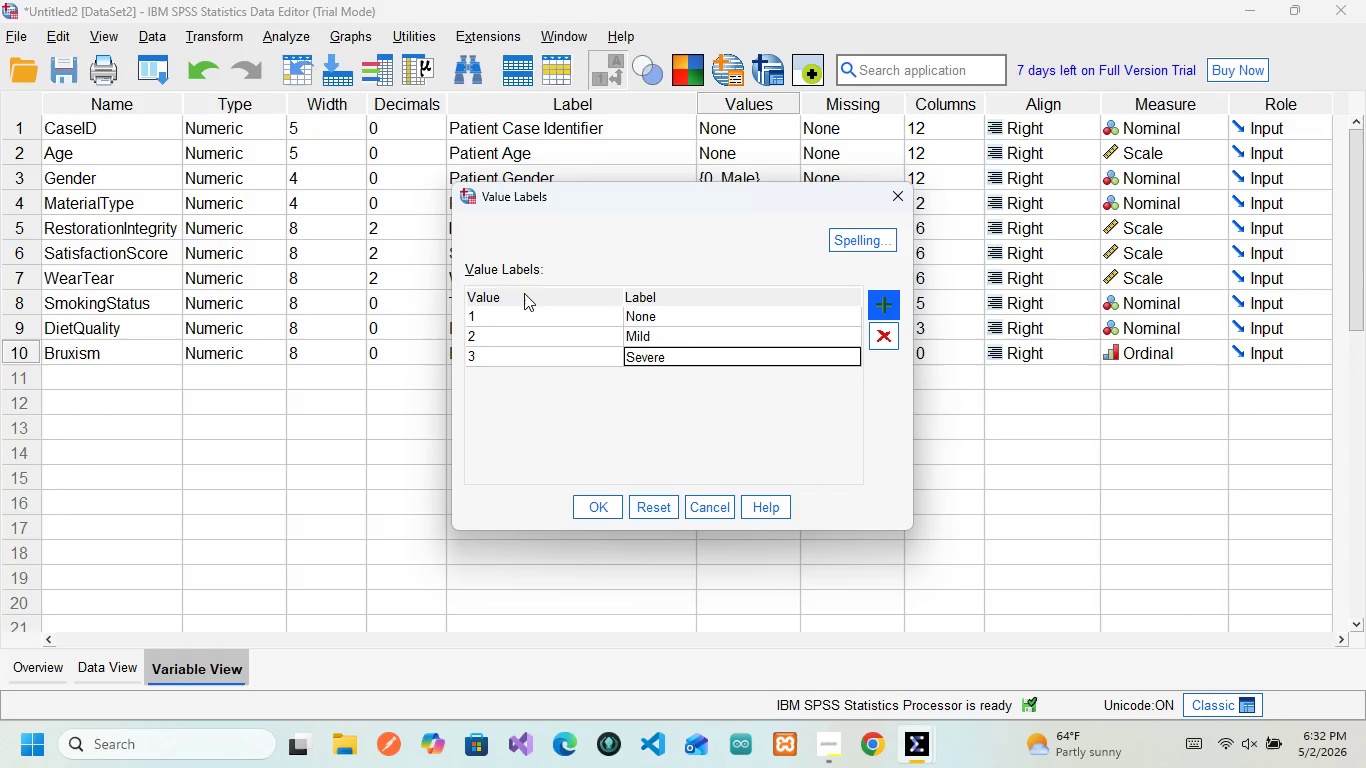 
left_click([507, 313])
 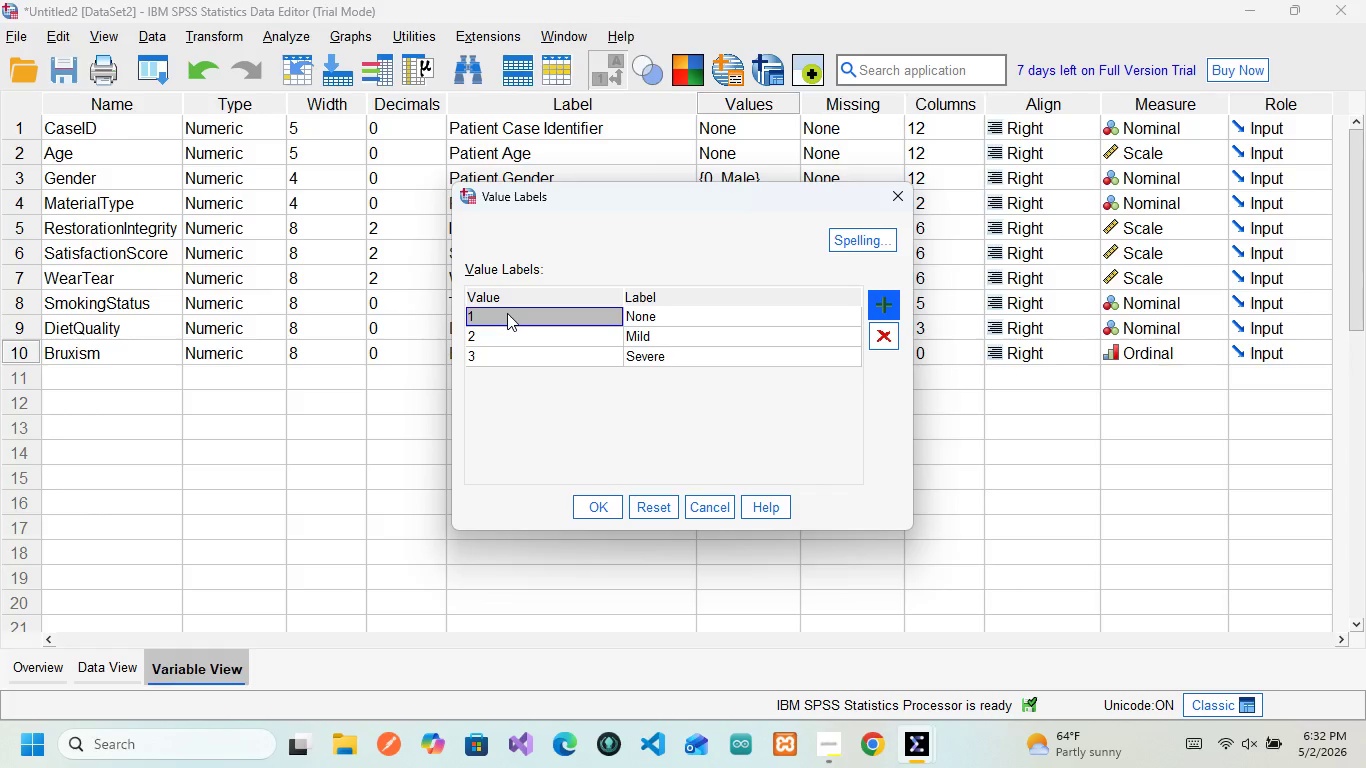 
key(ArrowRight)
 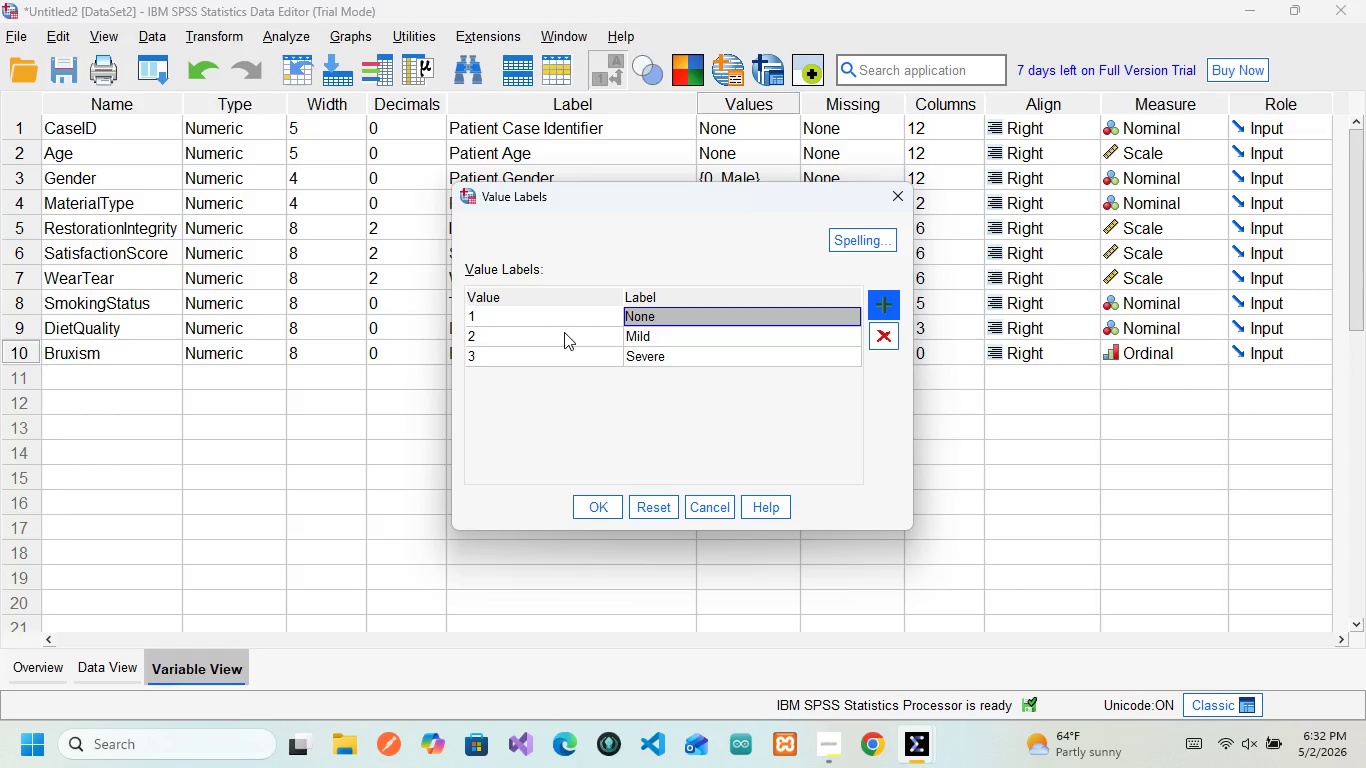 
left_click([559, 334])
 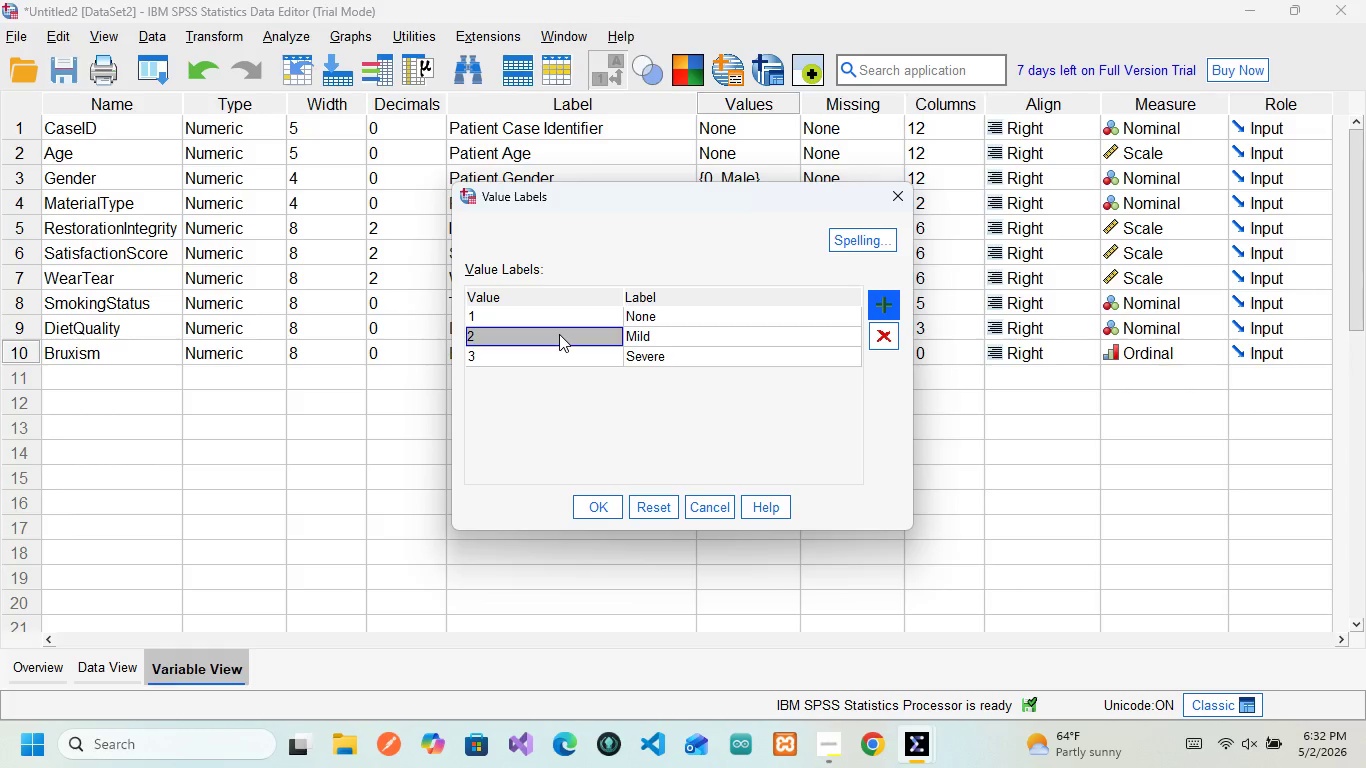 
key(ArrowRight)
 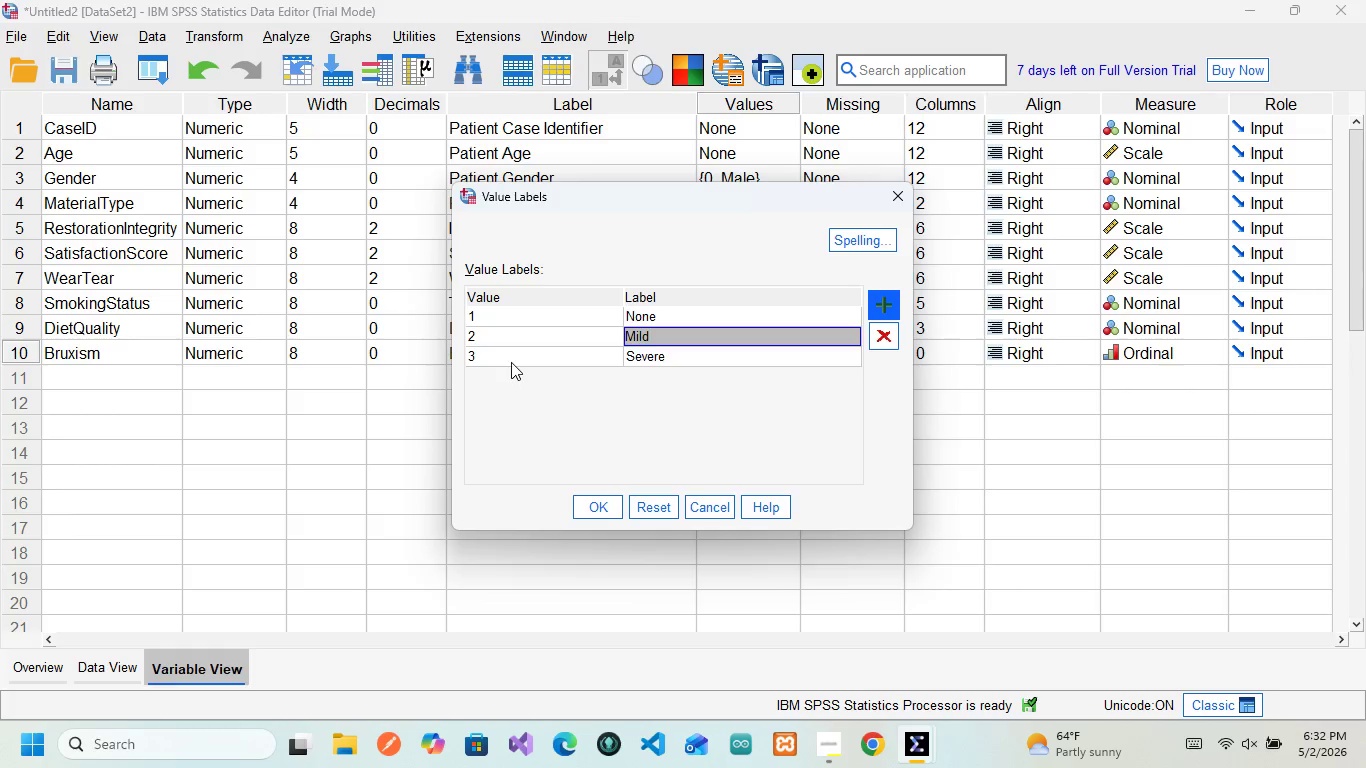 
left_click([511, 360])
 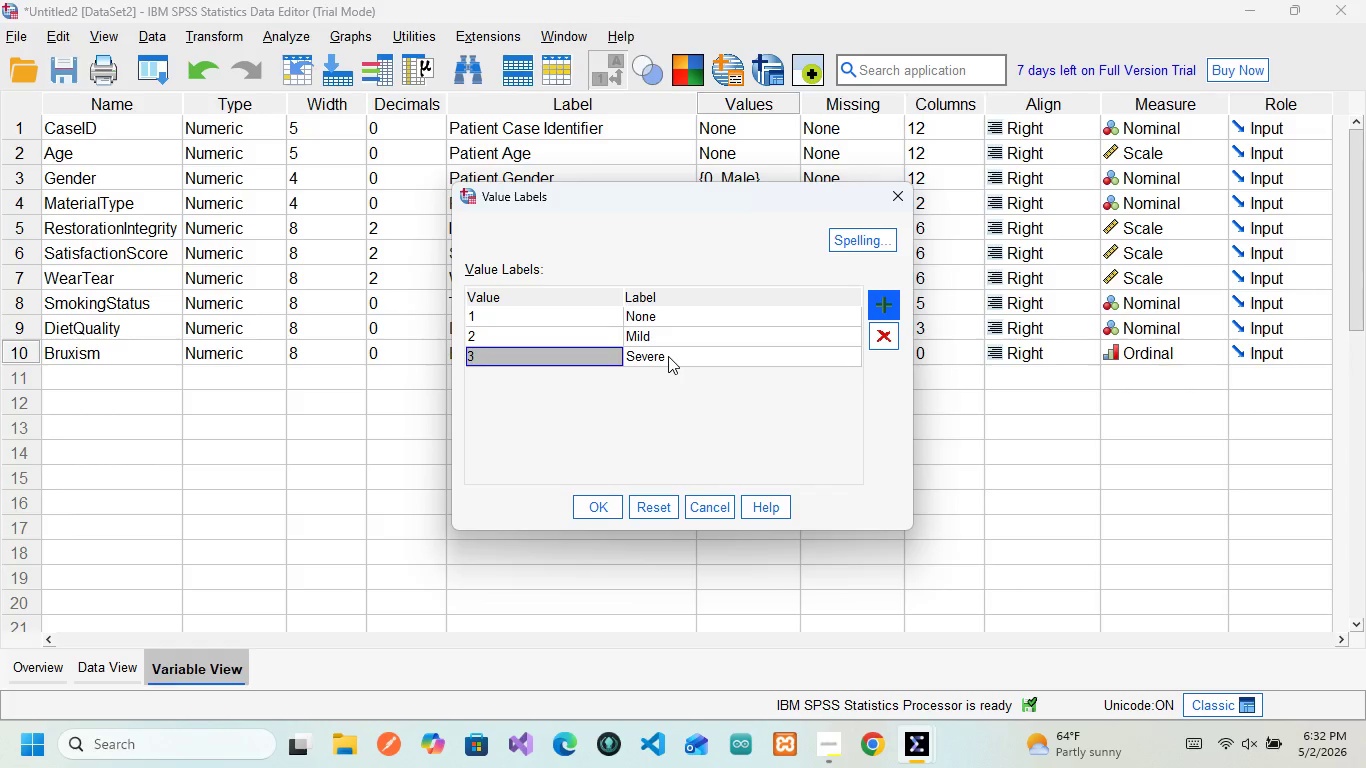 
left_click([668, 356])
 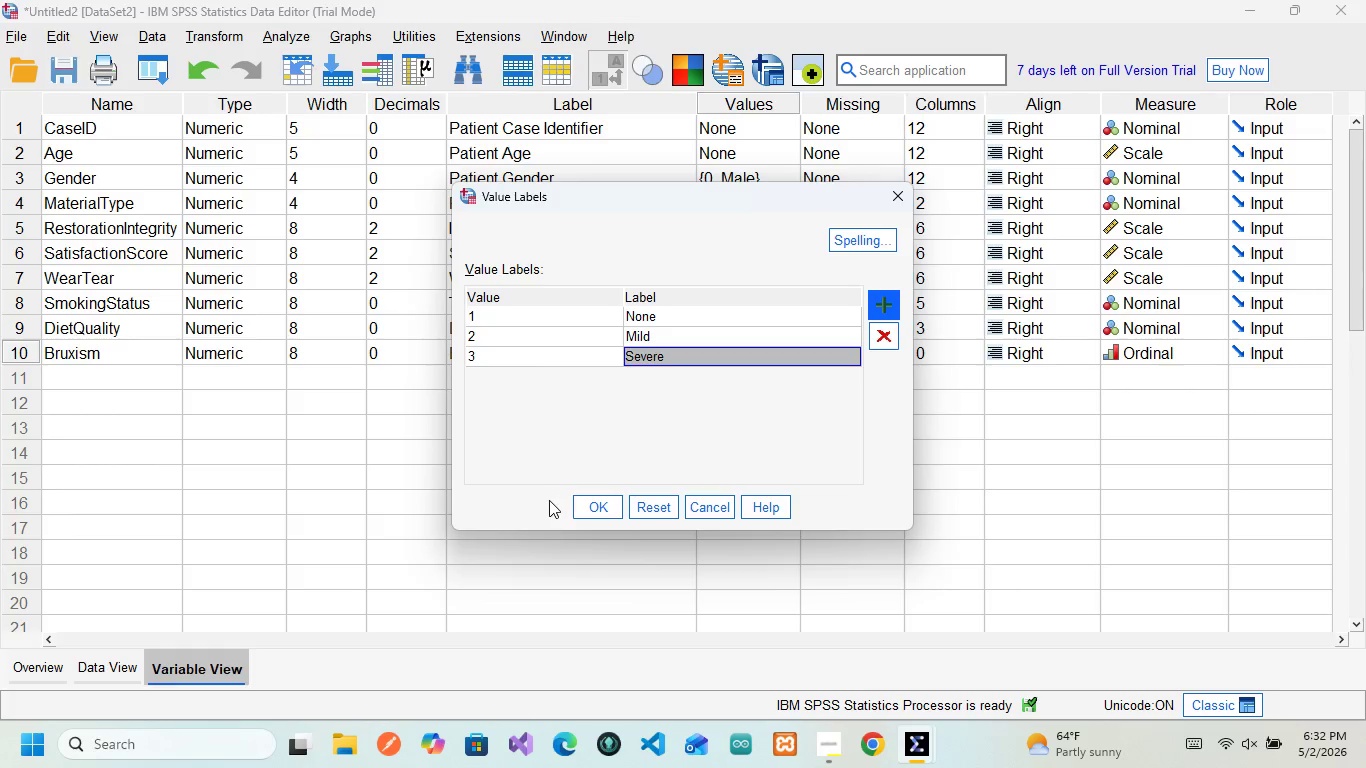 
wait(7.28)
 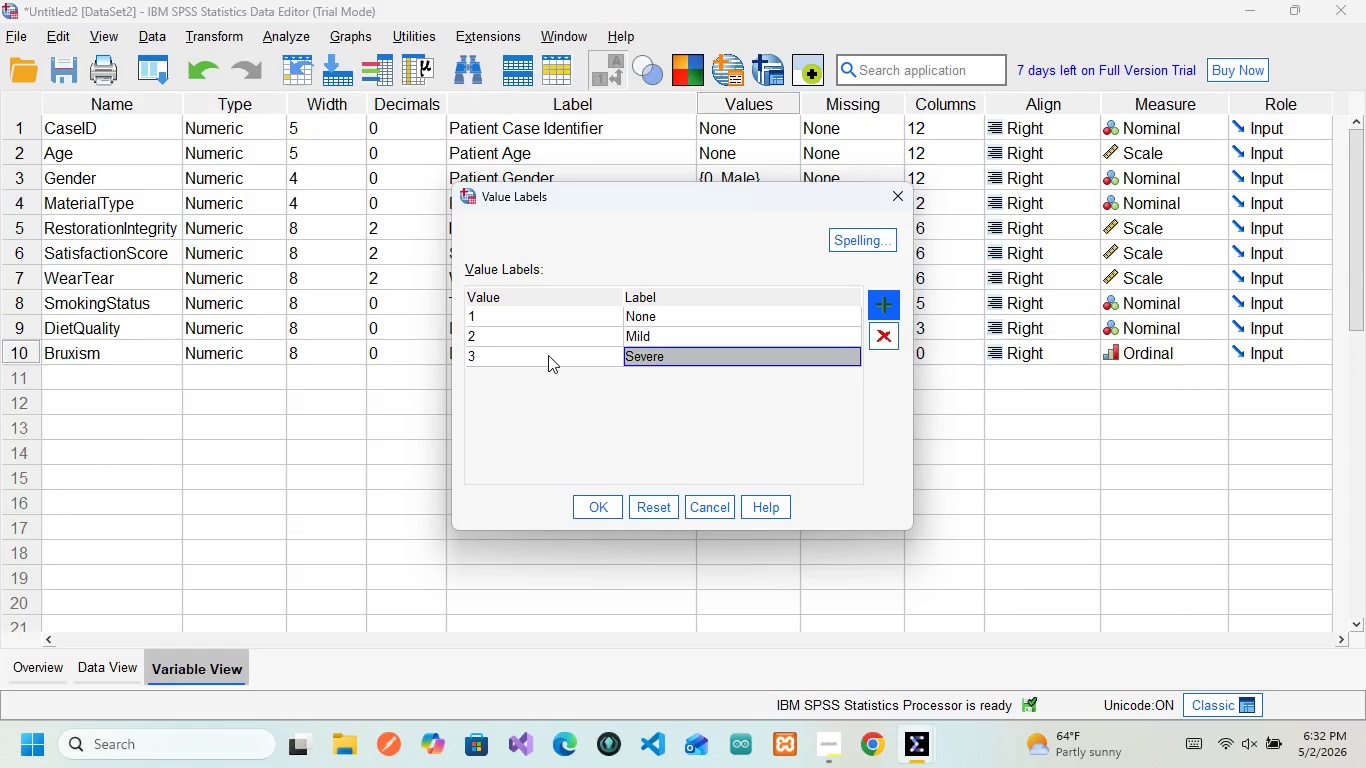 
left_click([605, 499])
 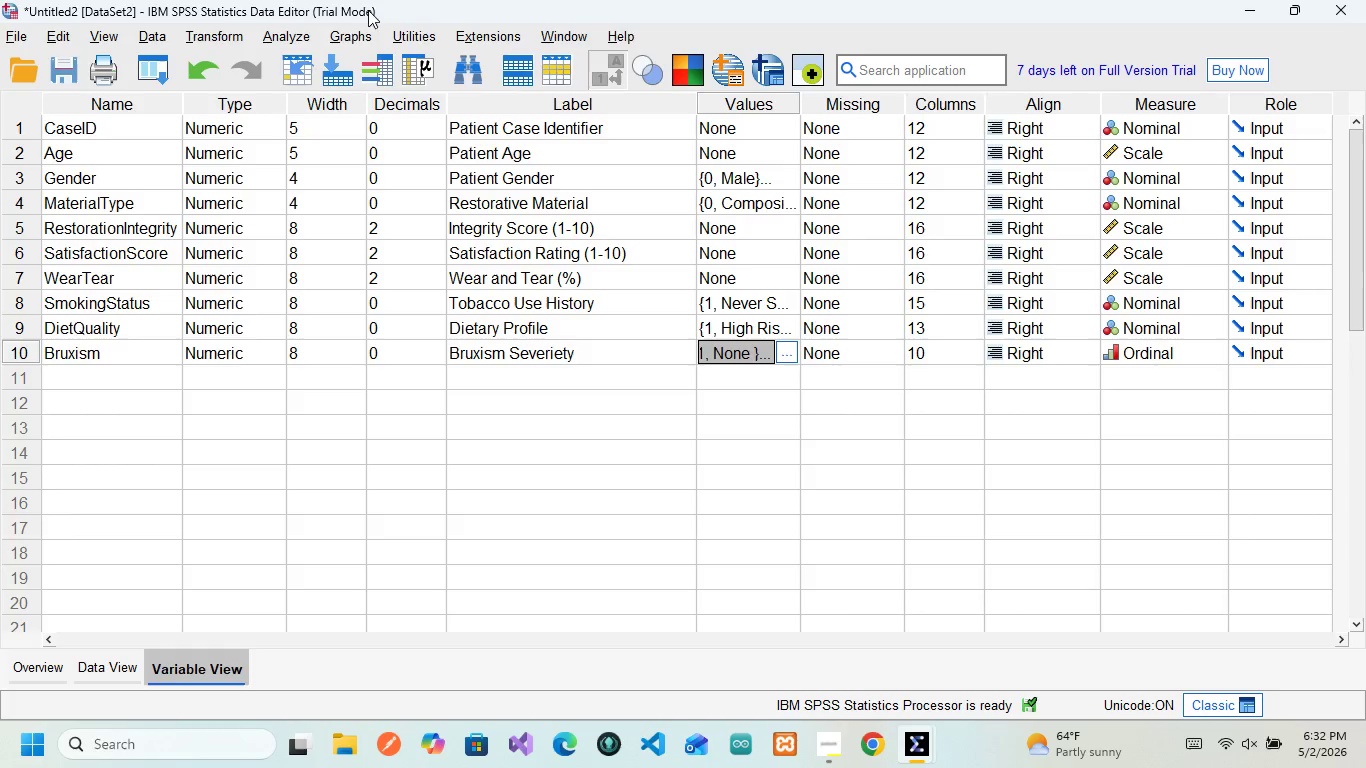 
wait(31.14)
 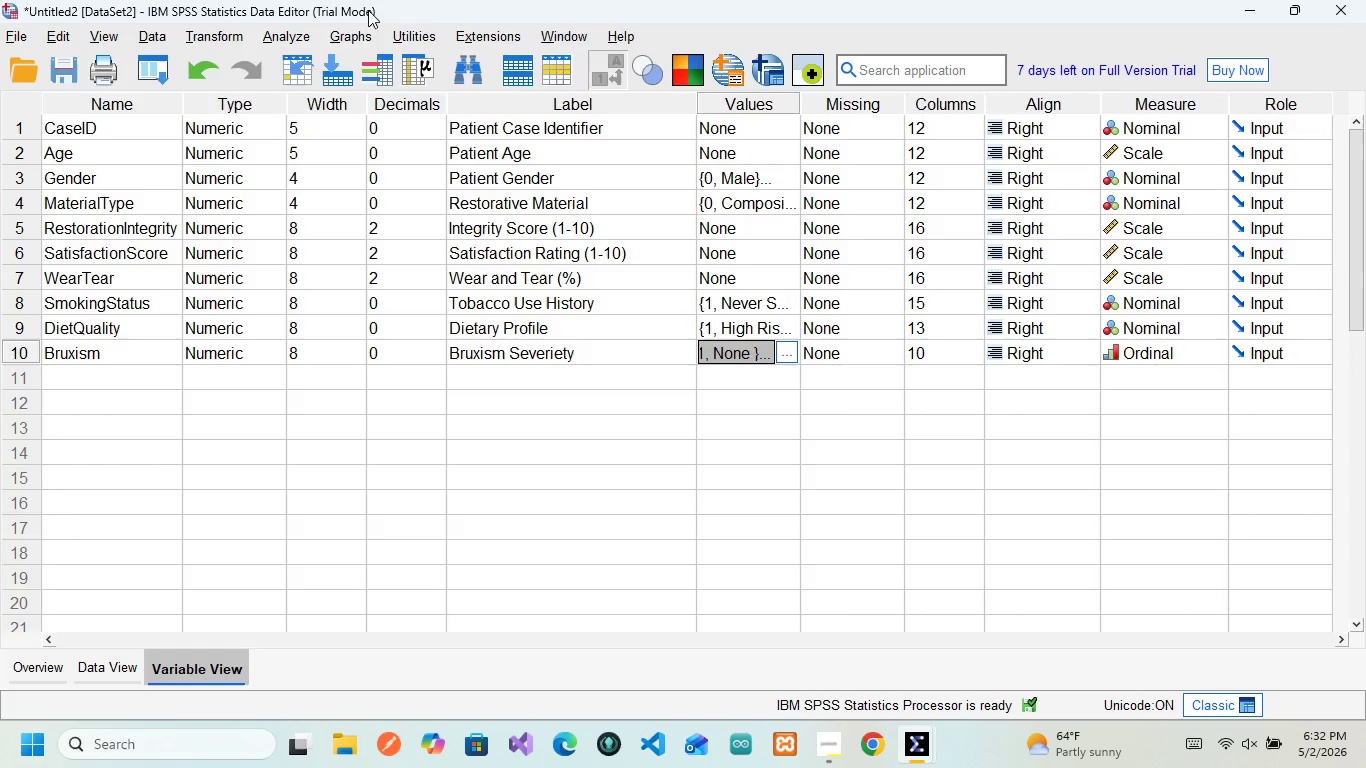 
left_click([251, 41])
 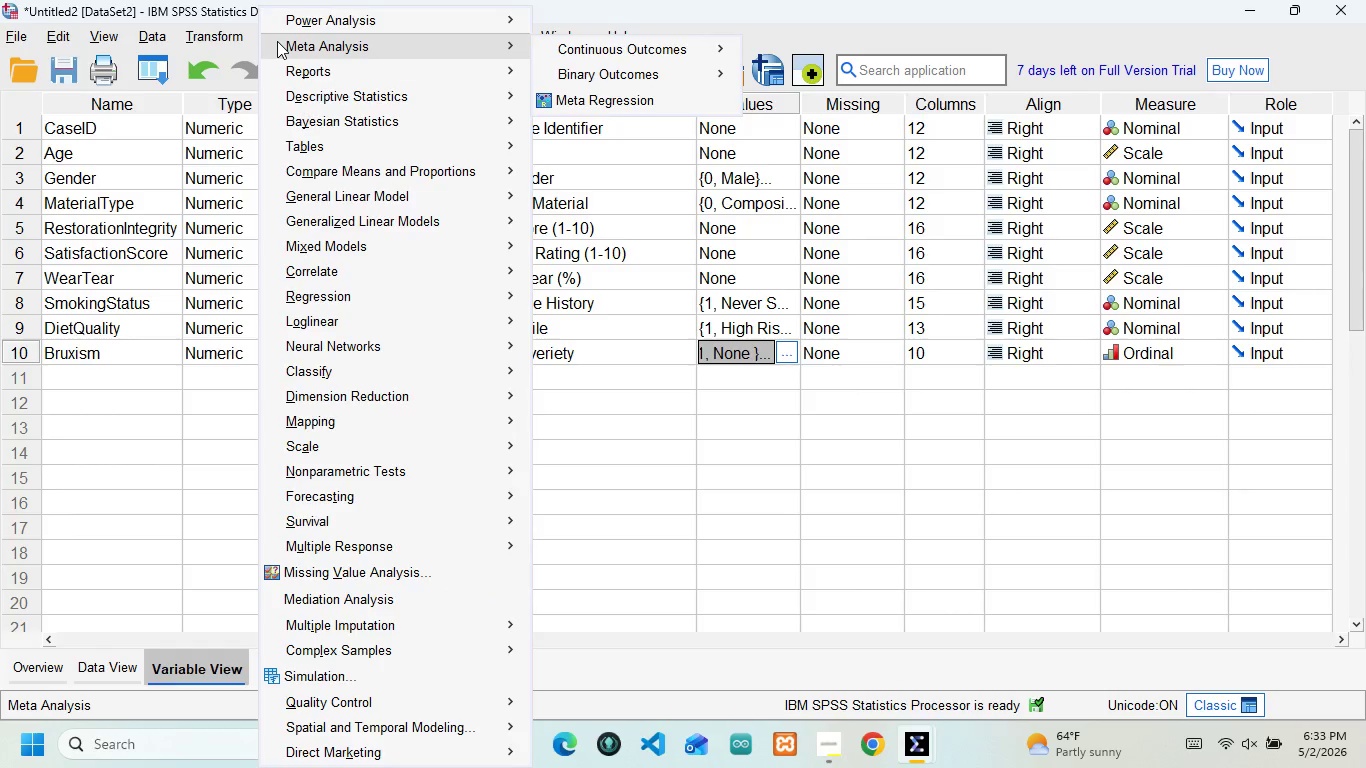 
left_click([277, 41])
 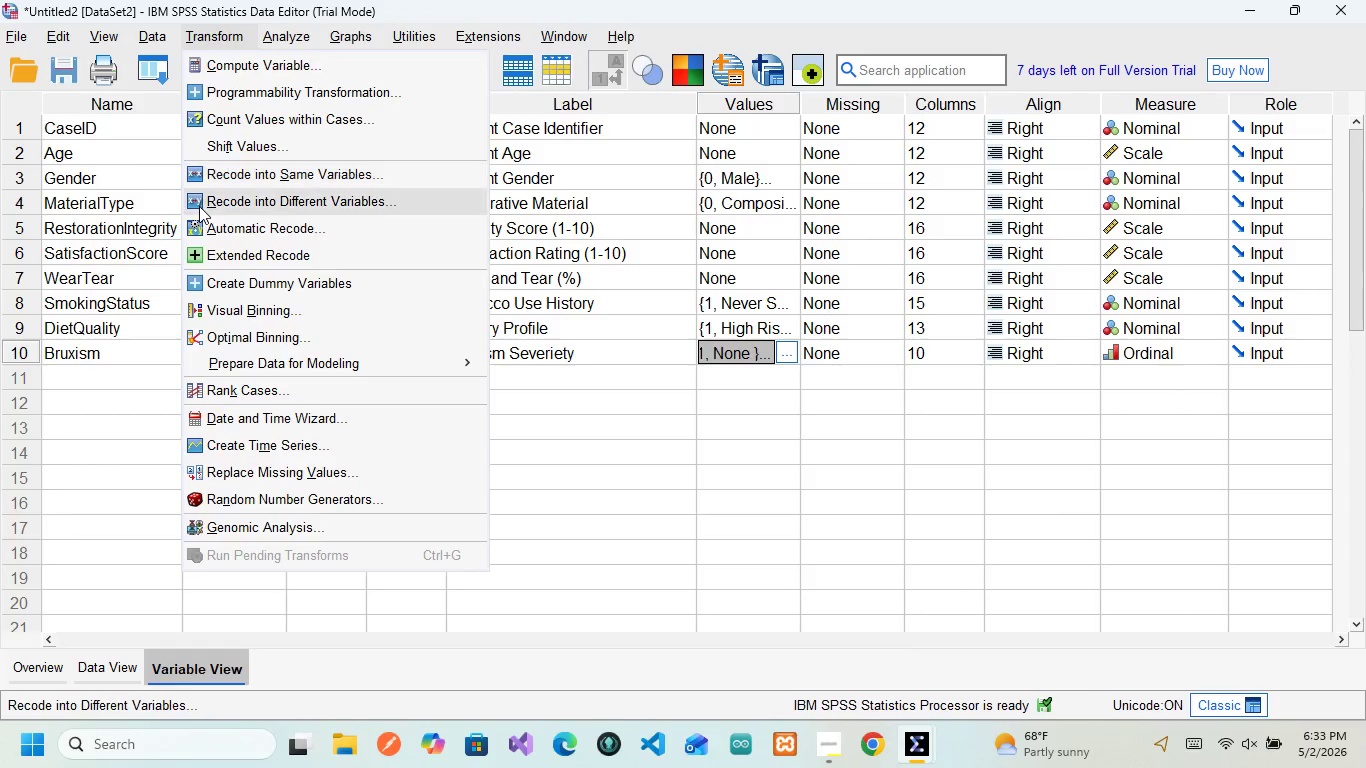 
left_click([128, 265])
 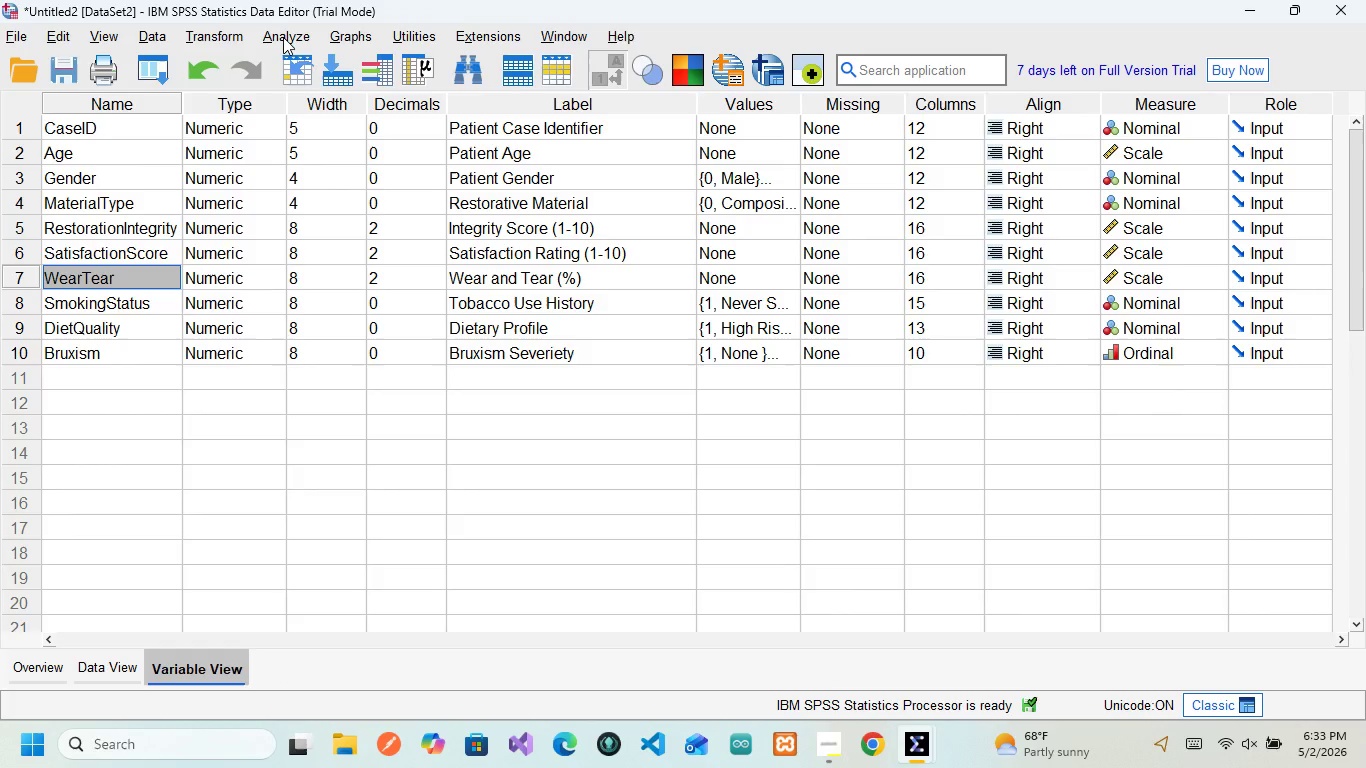 
left_click([283, 37])
 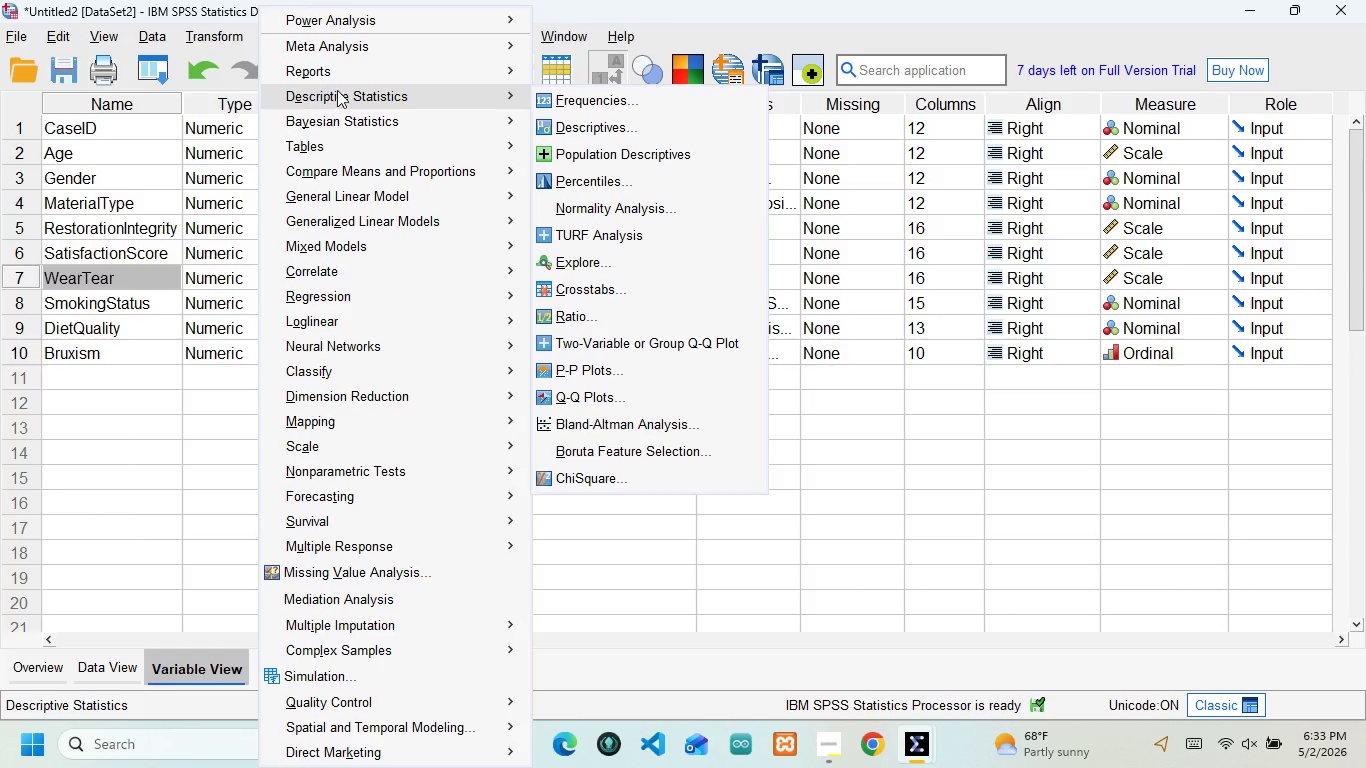 
wait(7.39)
 